 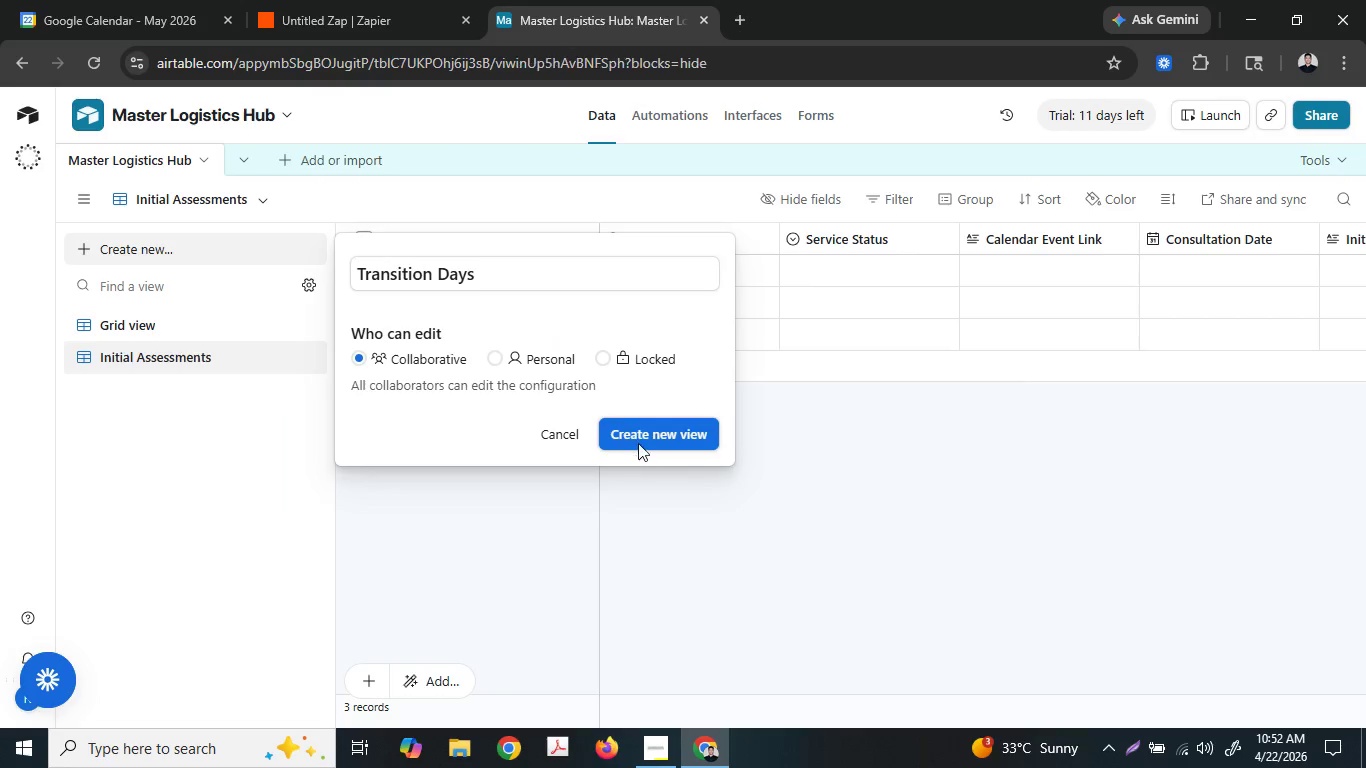 
mouse_move([237, 349])
 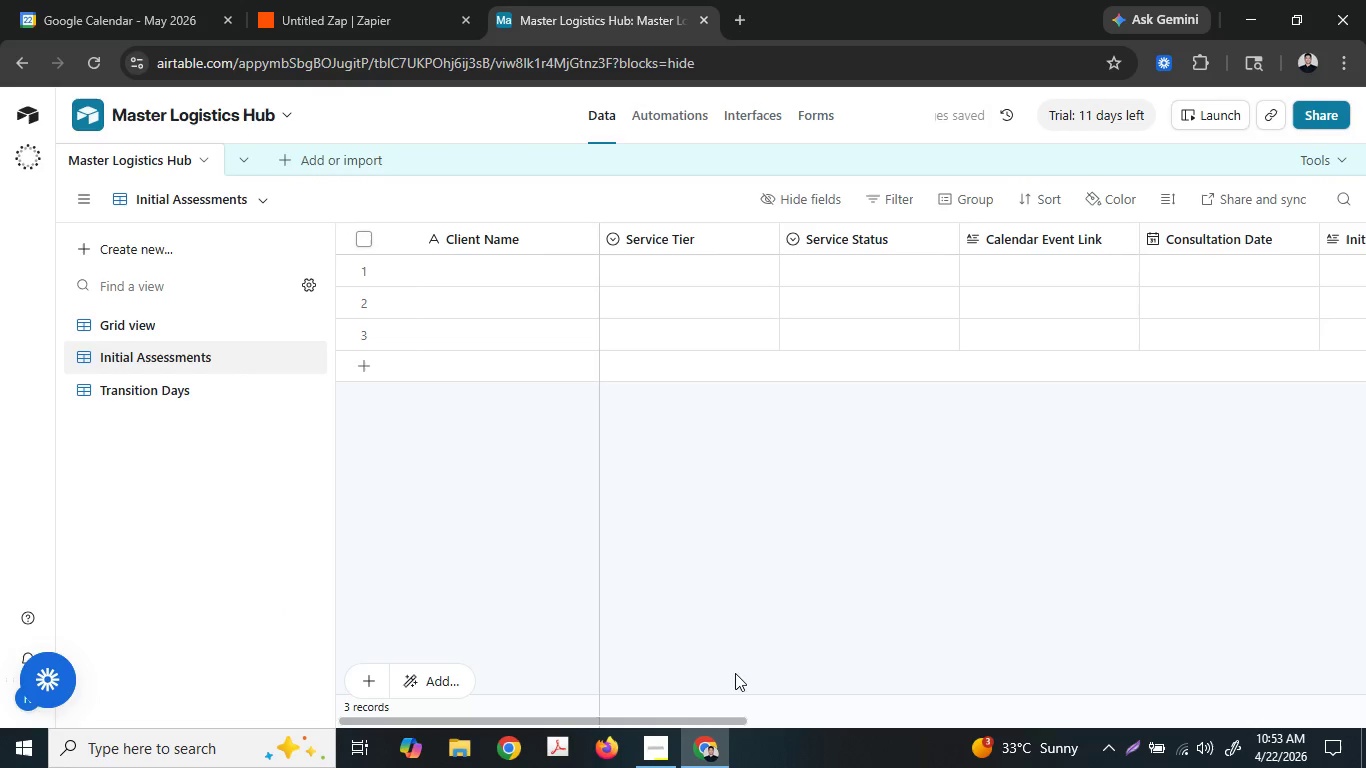 
left_click_drag(start_coordinate=[727, 718], to_coordinate=[630, 706])
 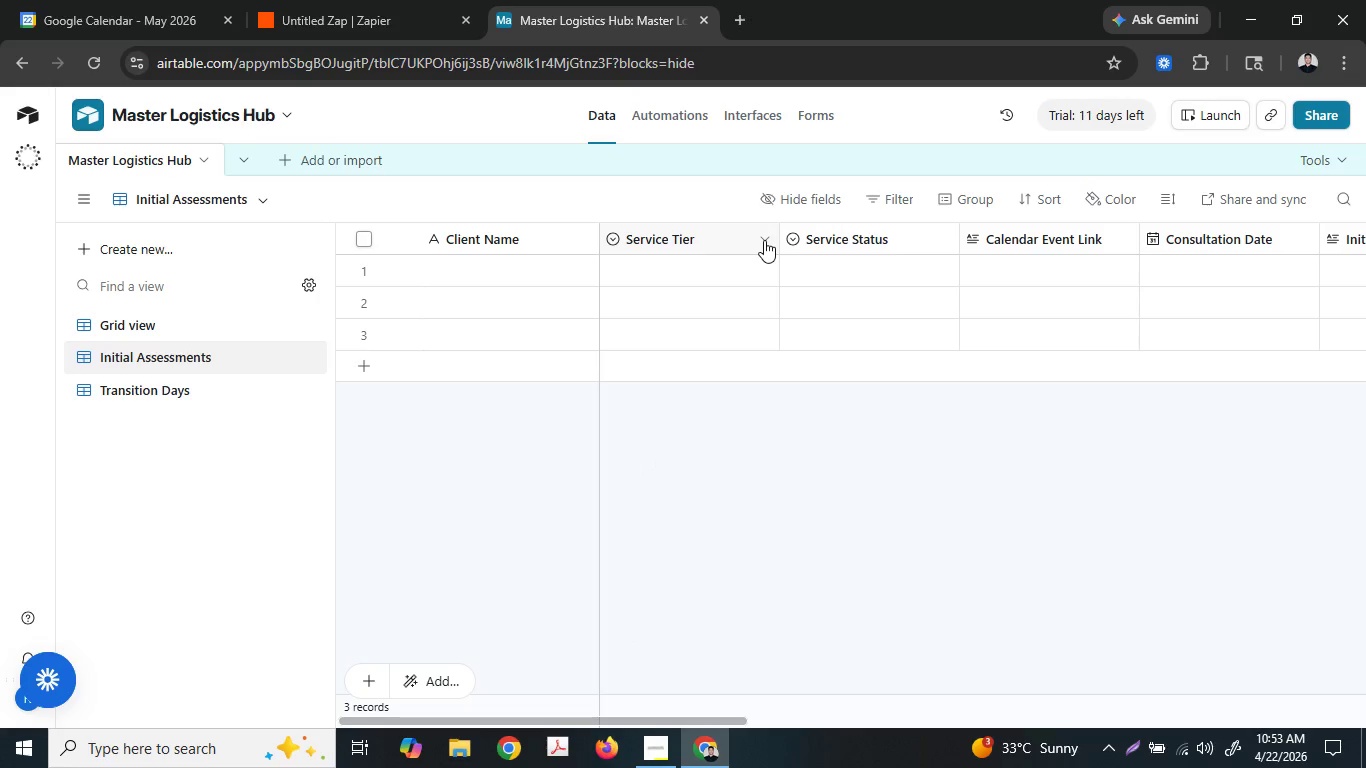 
left_click([764, 240])
 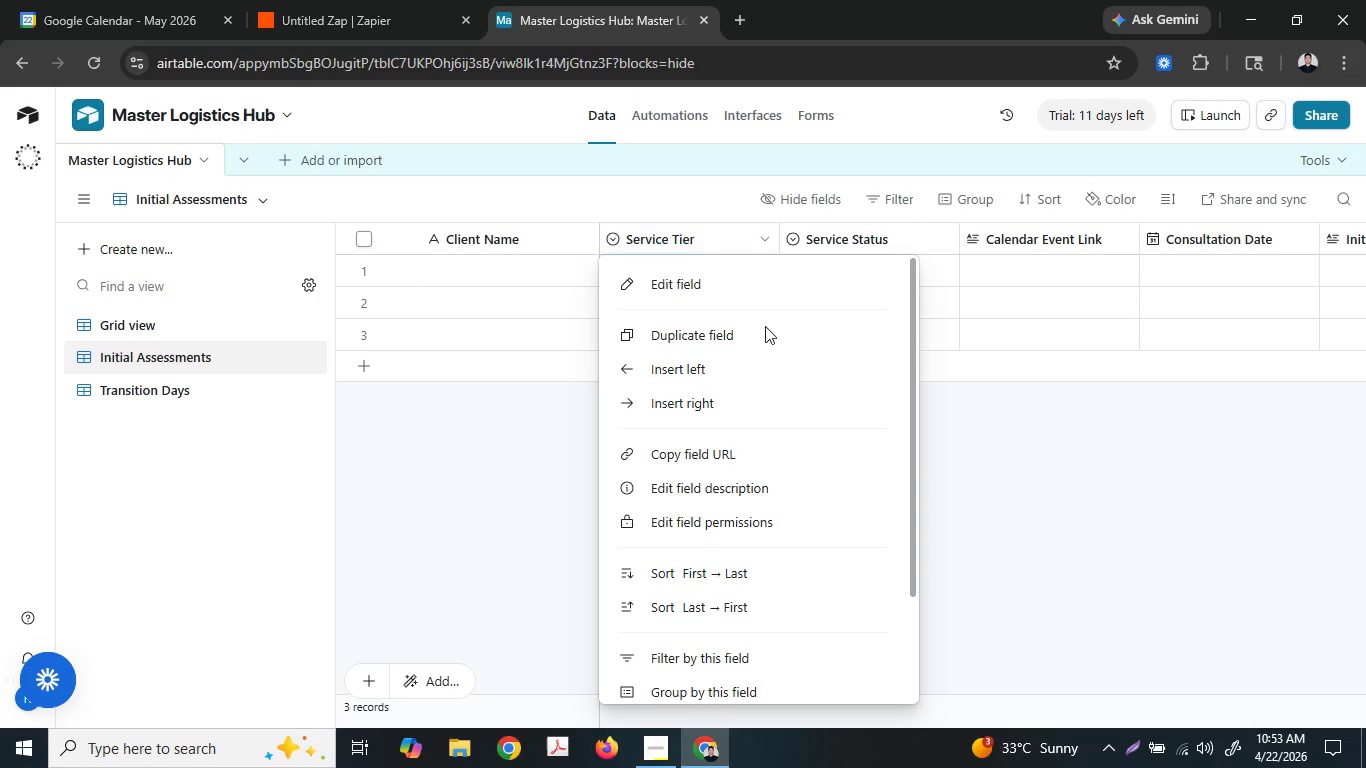 
scroll: coordinate [768, 404], scroll_direction: down, amount: 2.0
 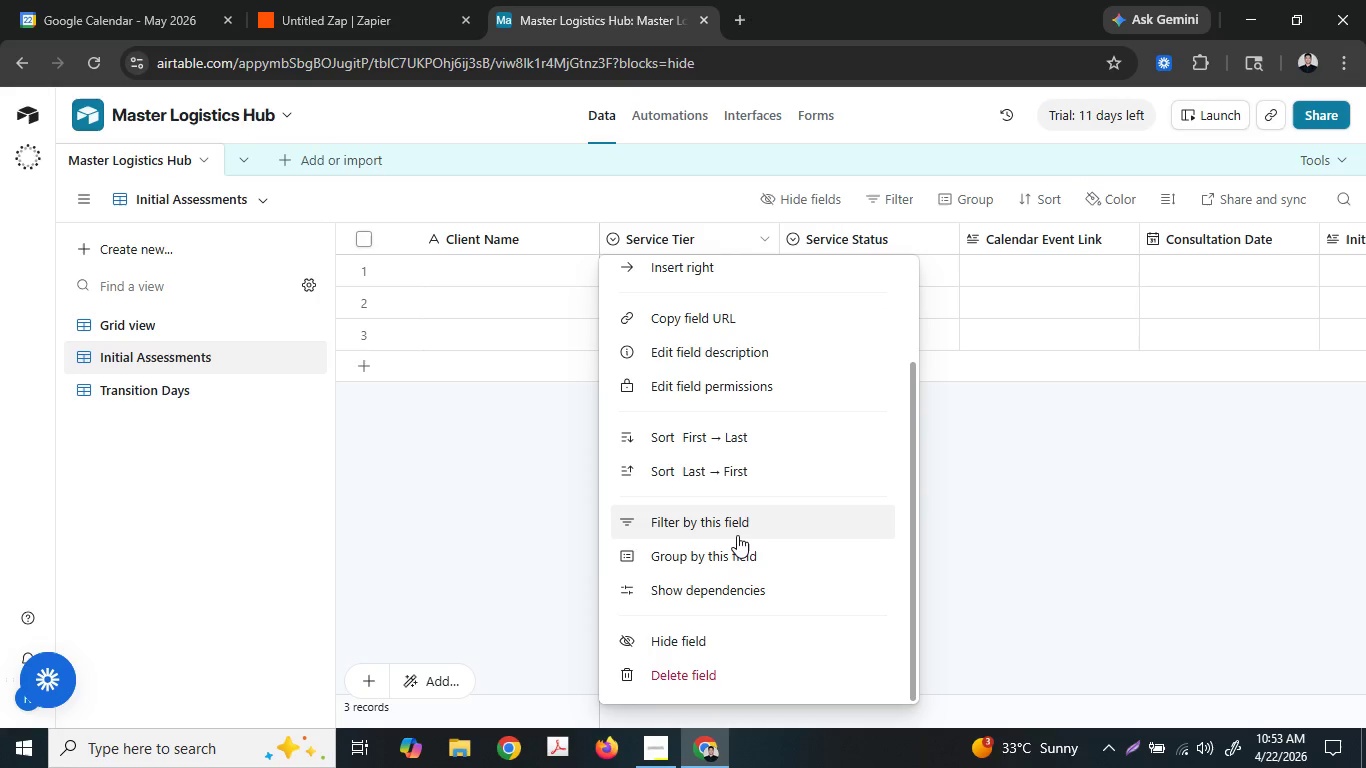 
left_click([709, 653])
 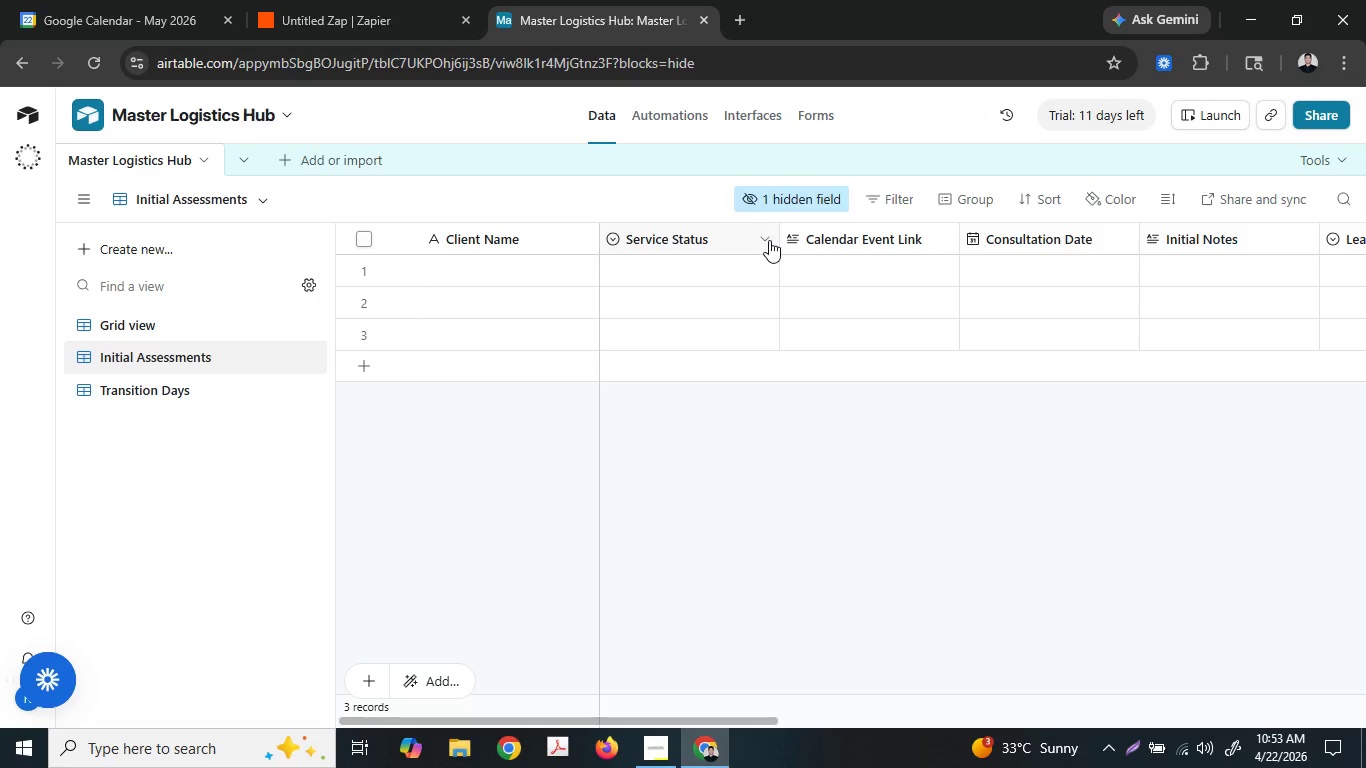 
wait(19.68)
 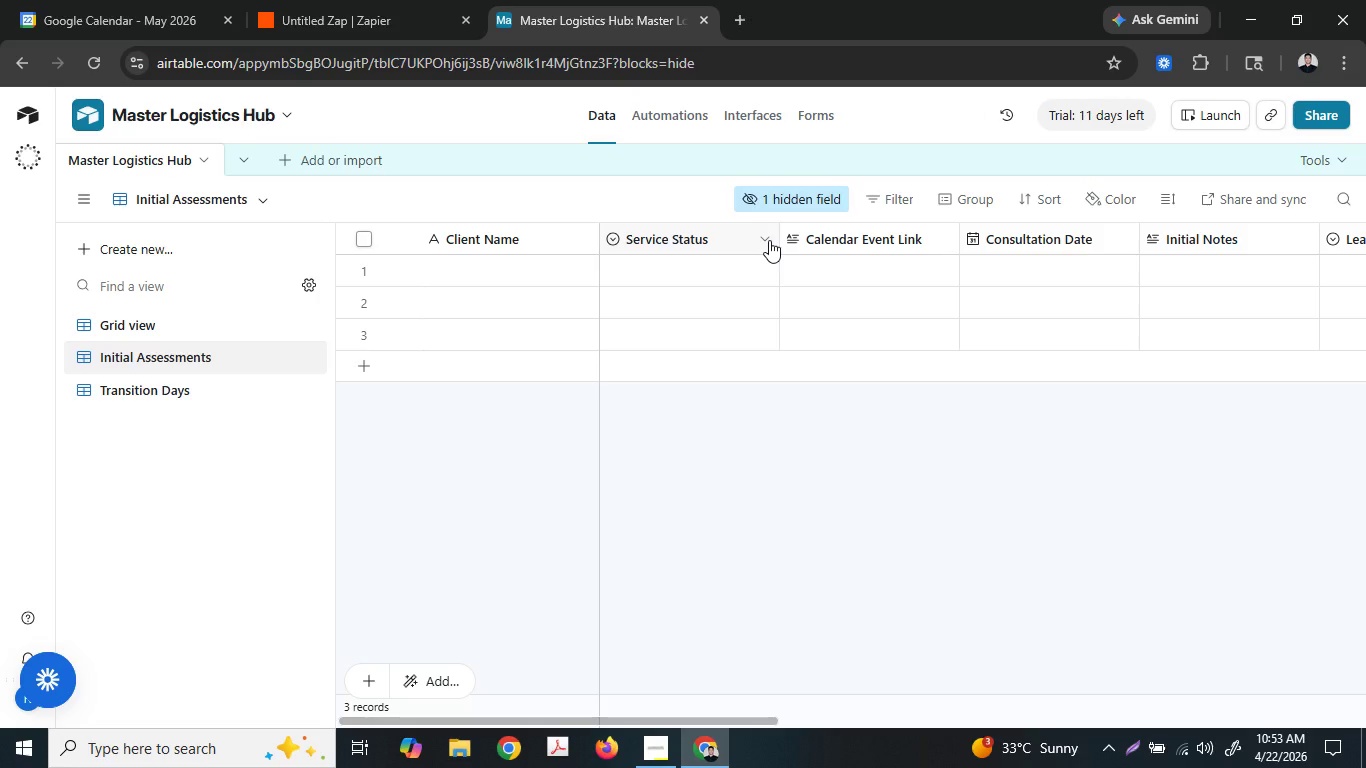 
mouse_move([859, 239])
 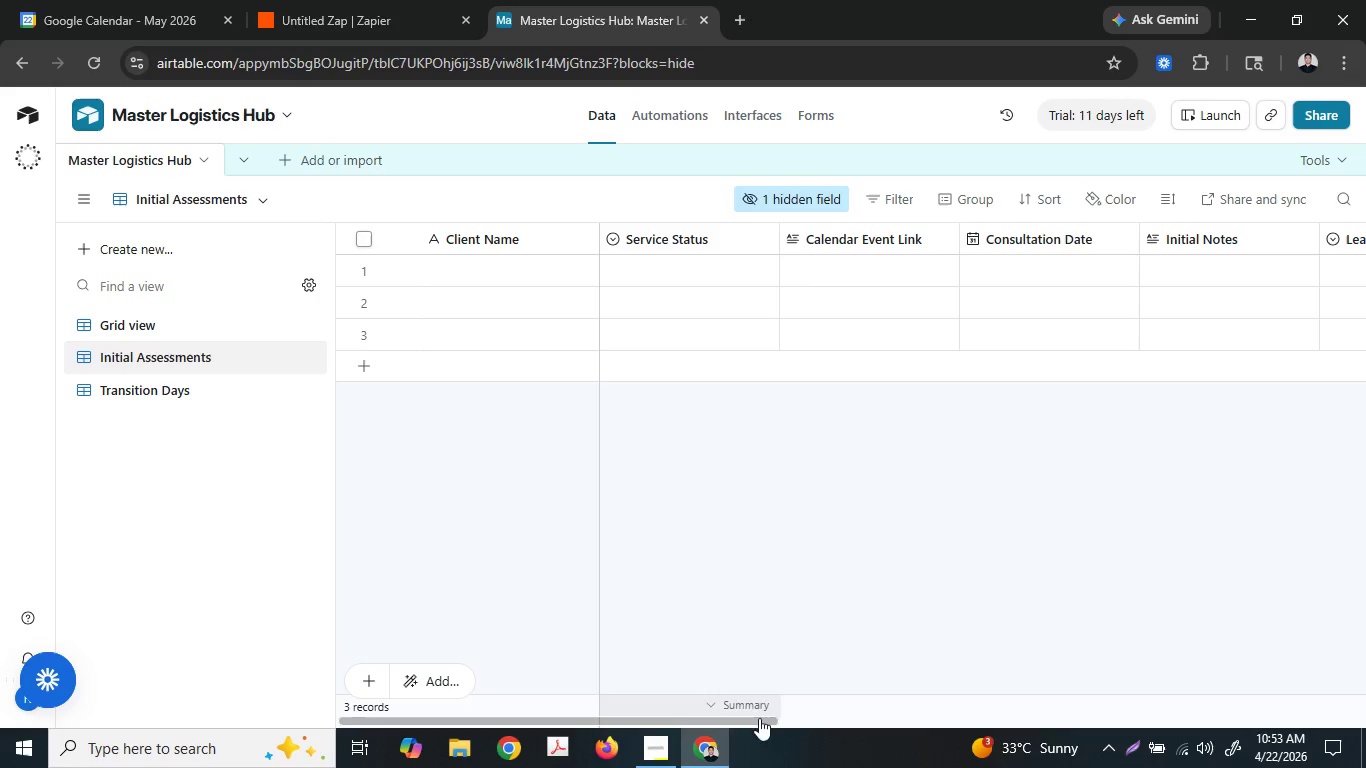 
left_click_drag(start_coordinate=[759, 722], to_coordinate=[1108, 666])
 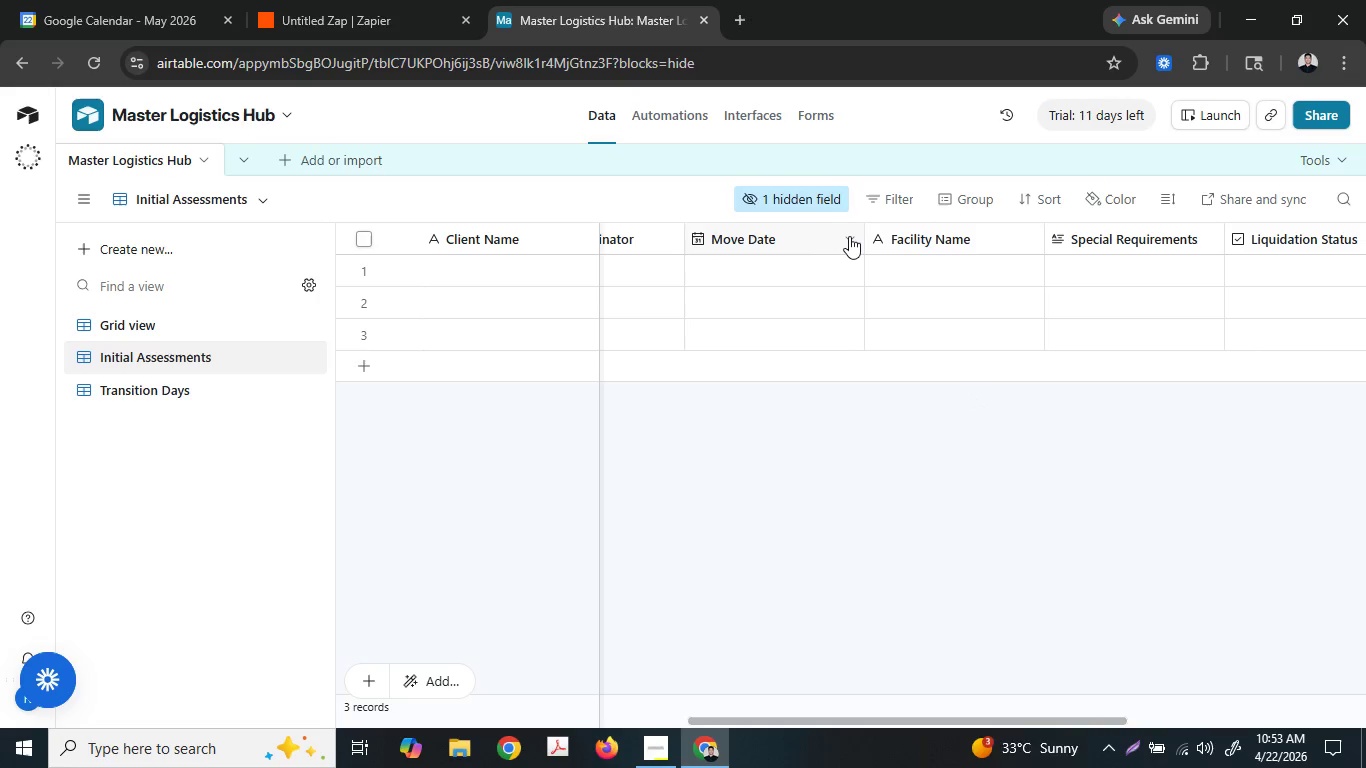 
left_click([849, 237])
 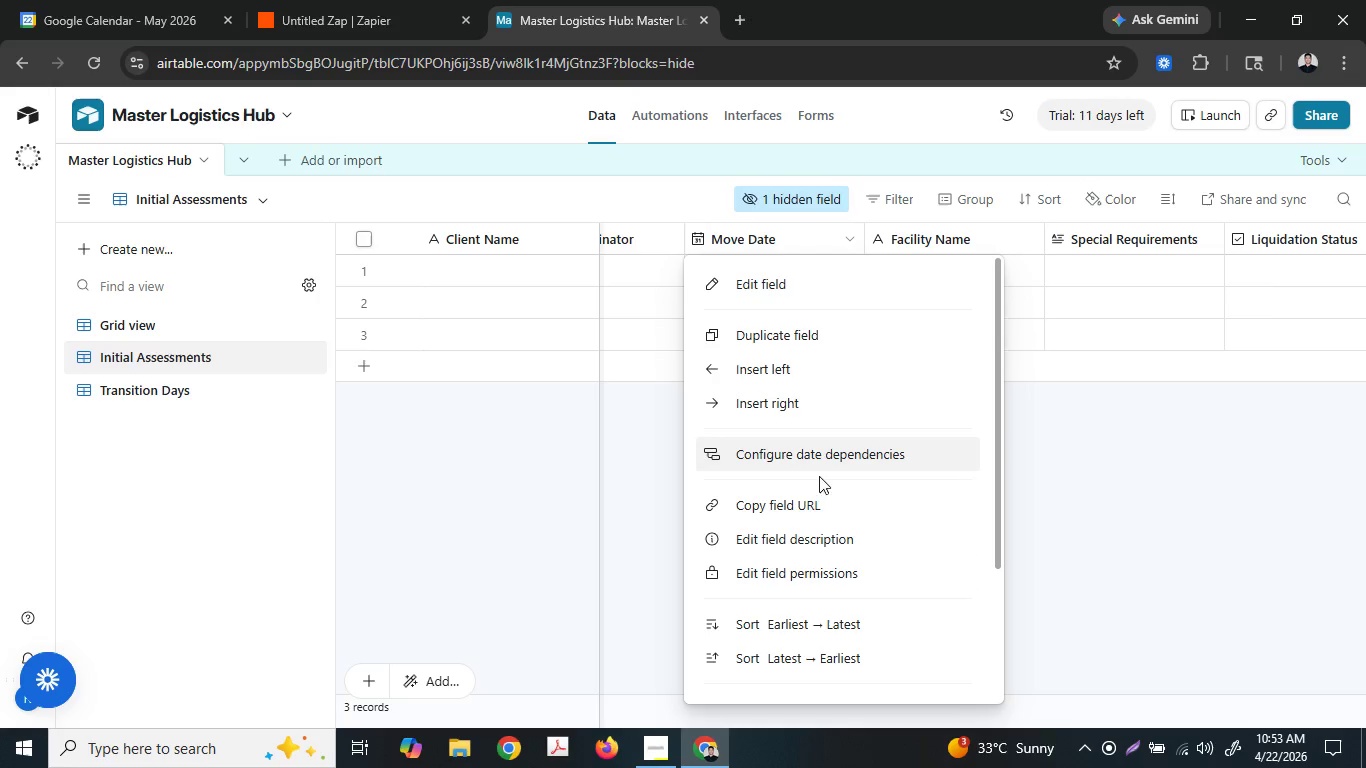 
scroll: coordinate [800, 588], scroll_direction: down, amount: 2.0
 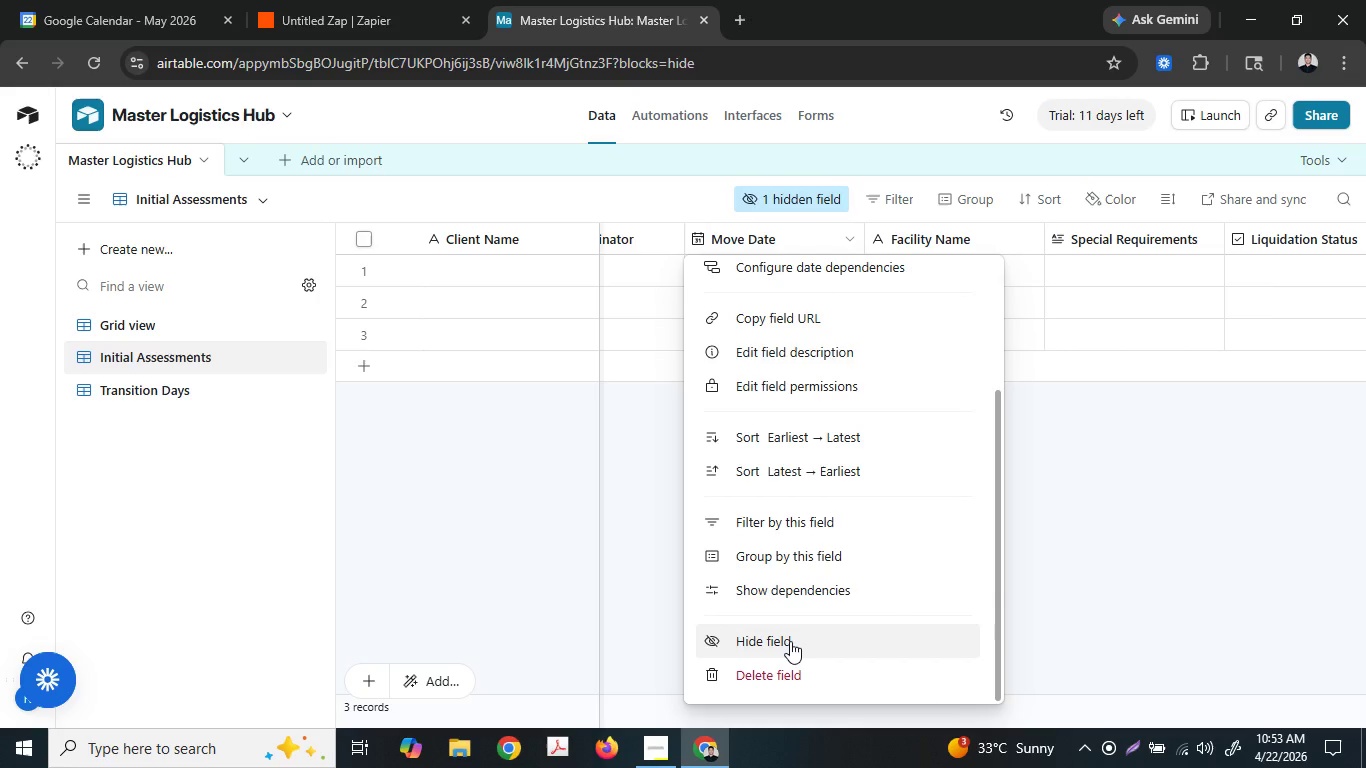 
left_click([790, 641])
 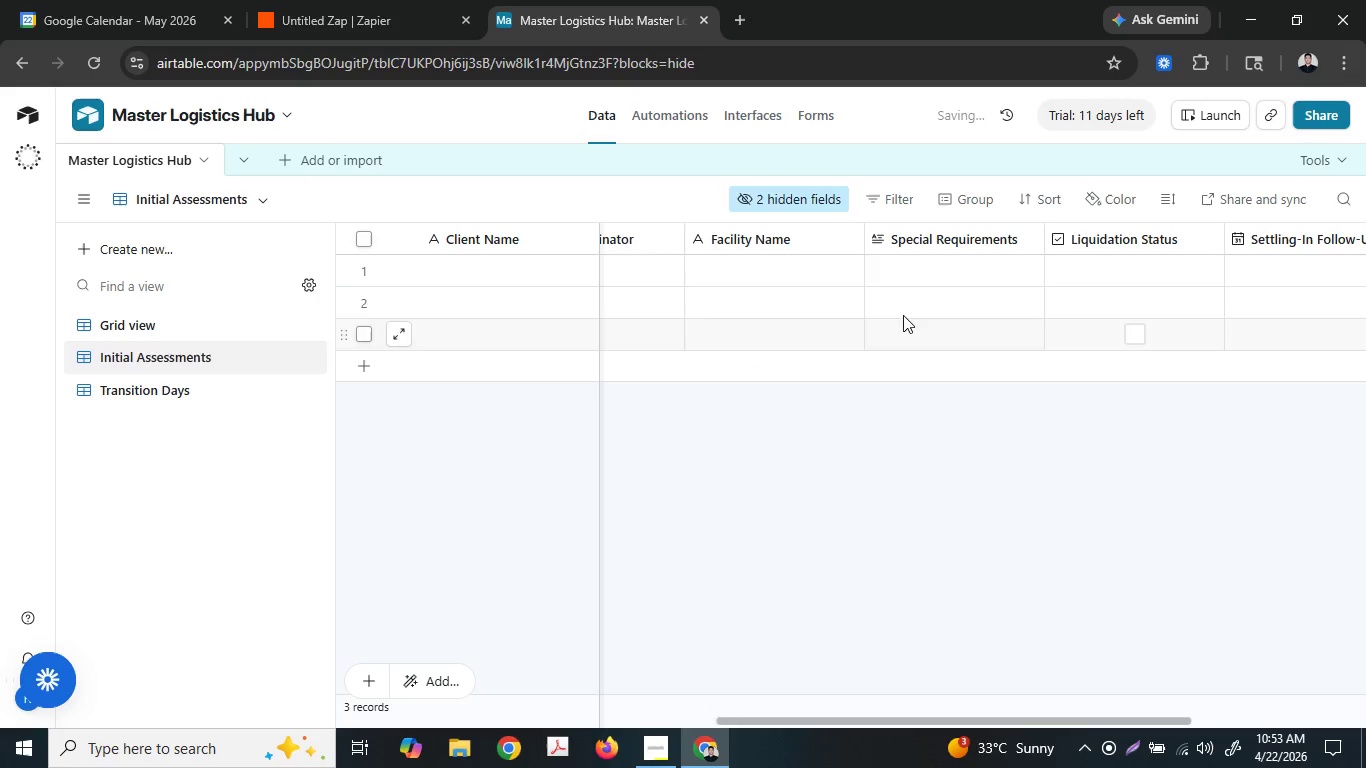 
mouse_move([1032, 270])
 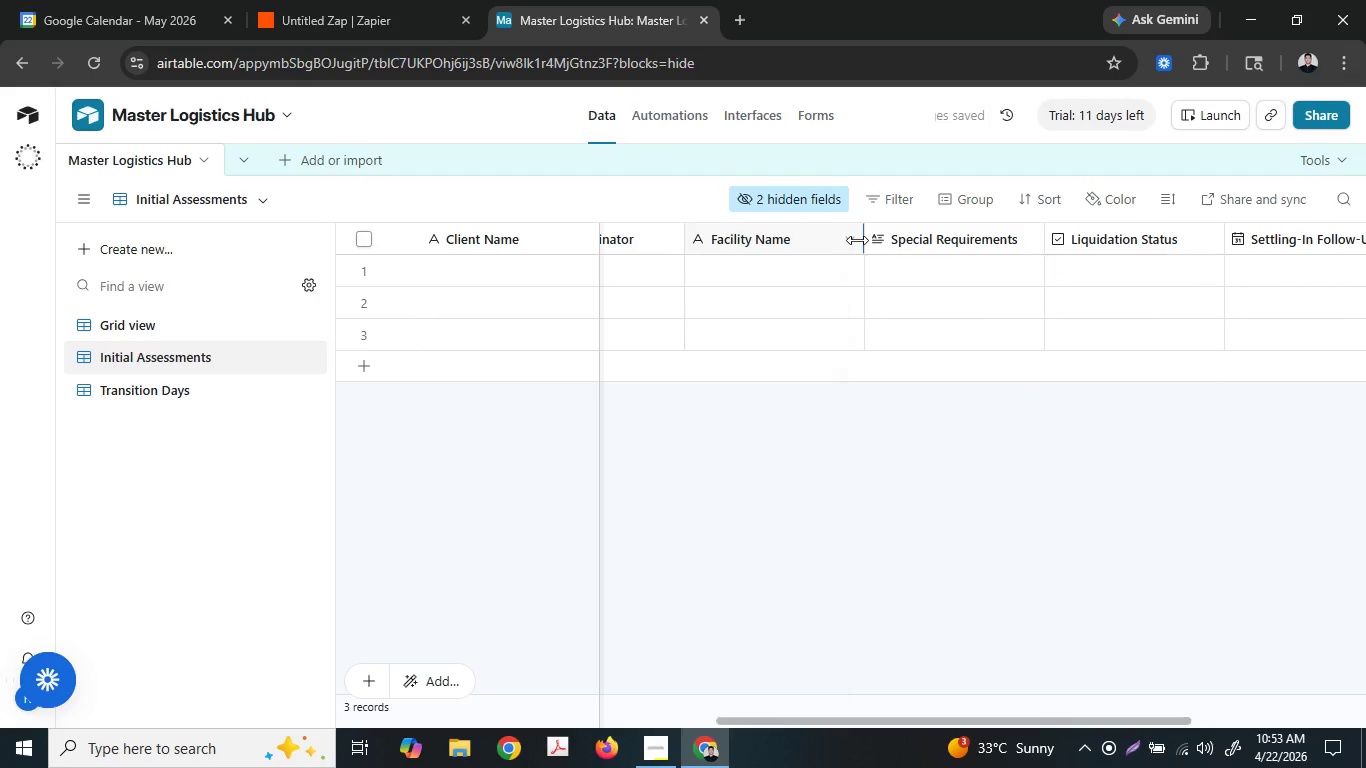 
double_click([849, 239])
 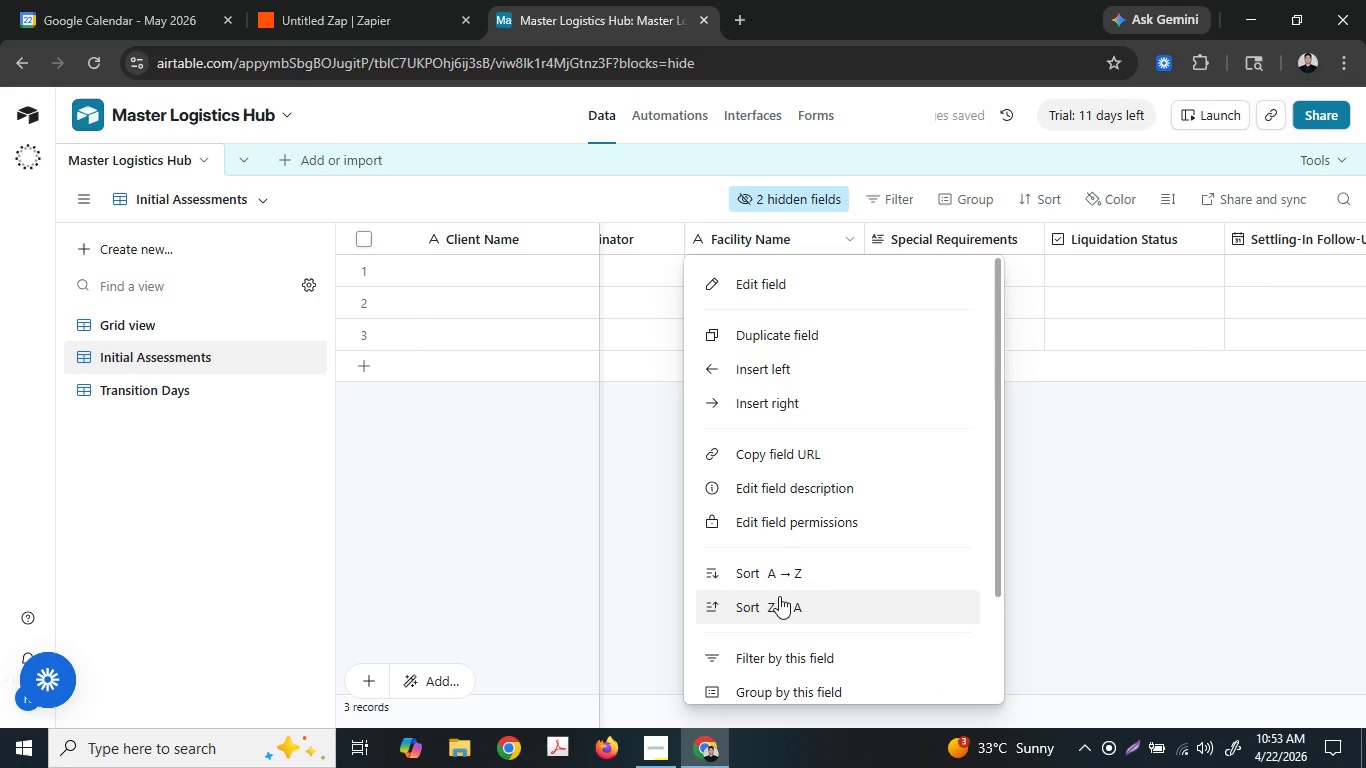 
scroll: coordinate [779, 614], scroll_direction: down, amount: 2.0
 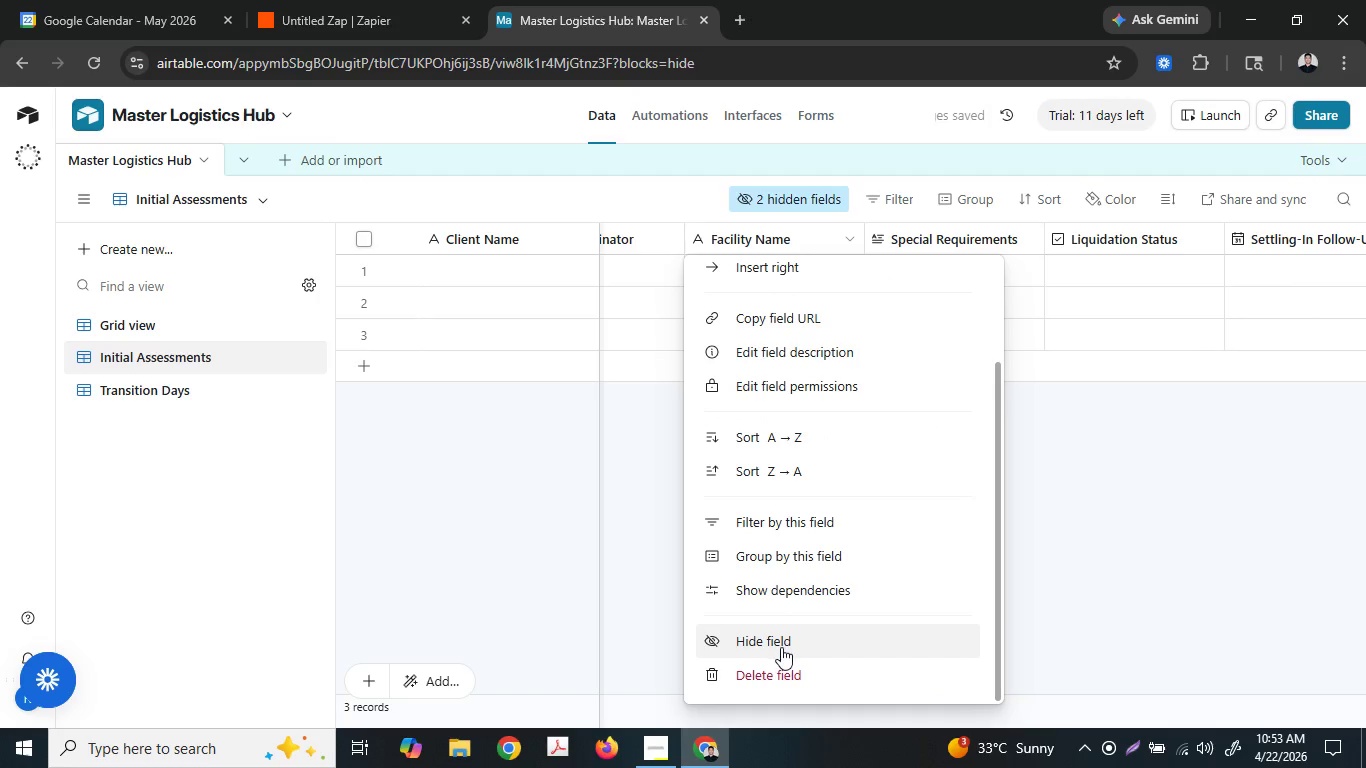 
left_click([781, 647])
 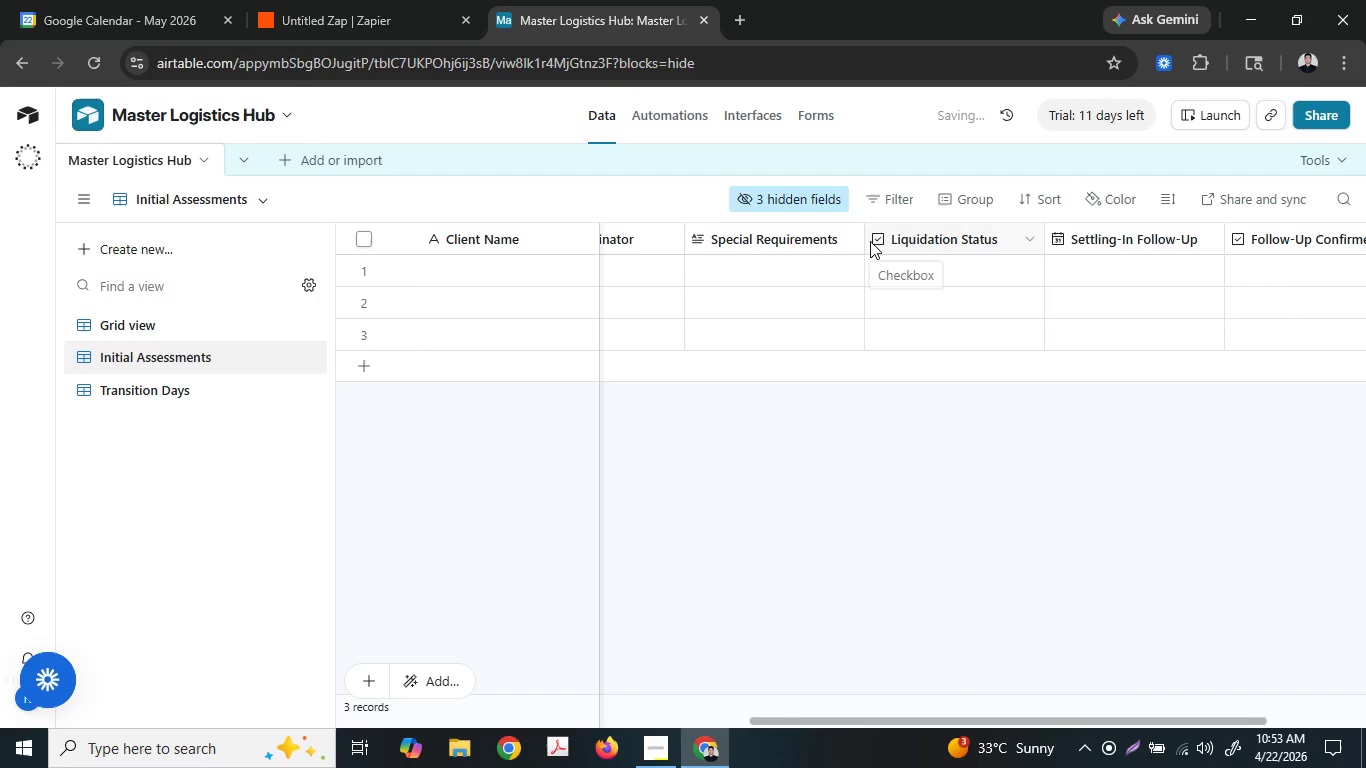 
left_click([851, 241])
 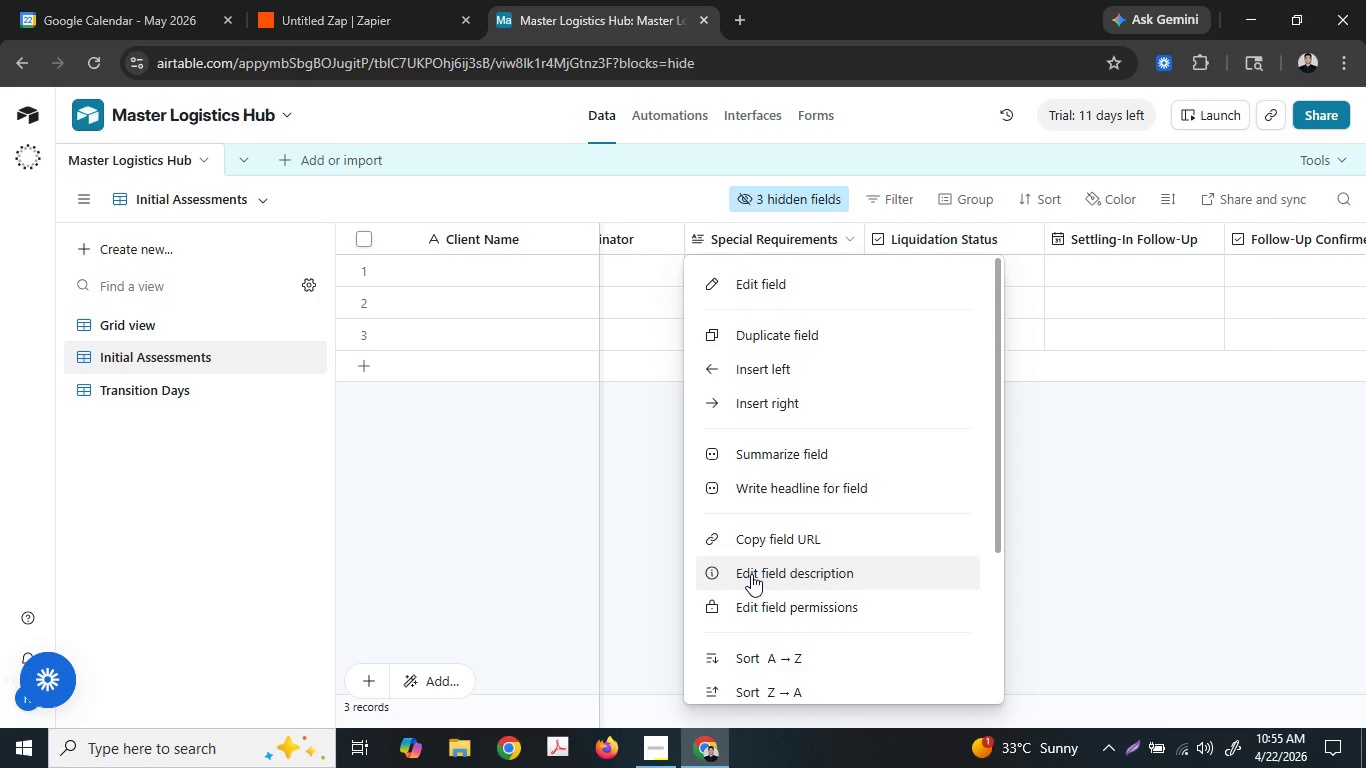 
wait(88.3)
 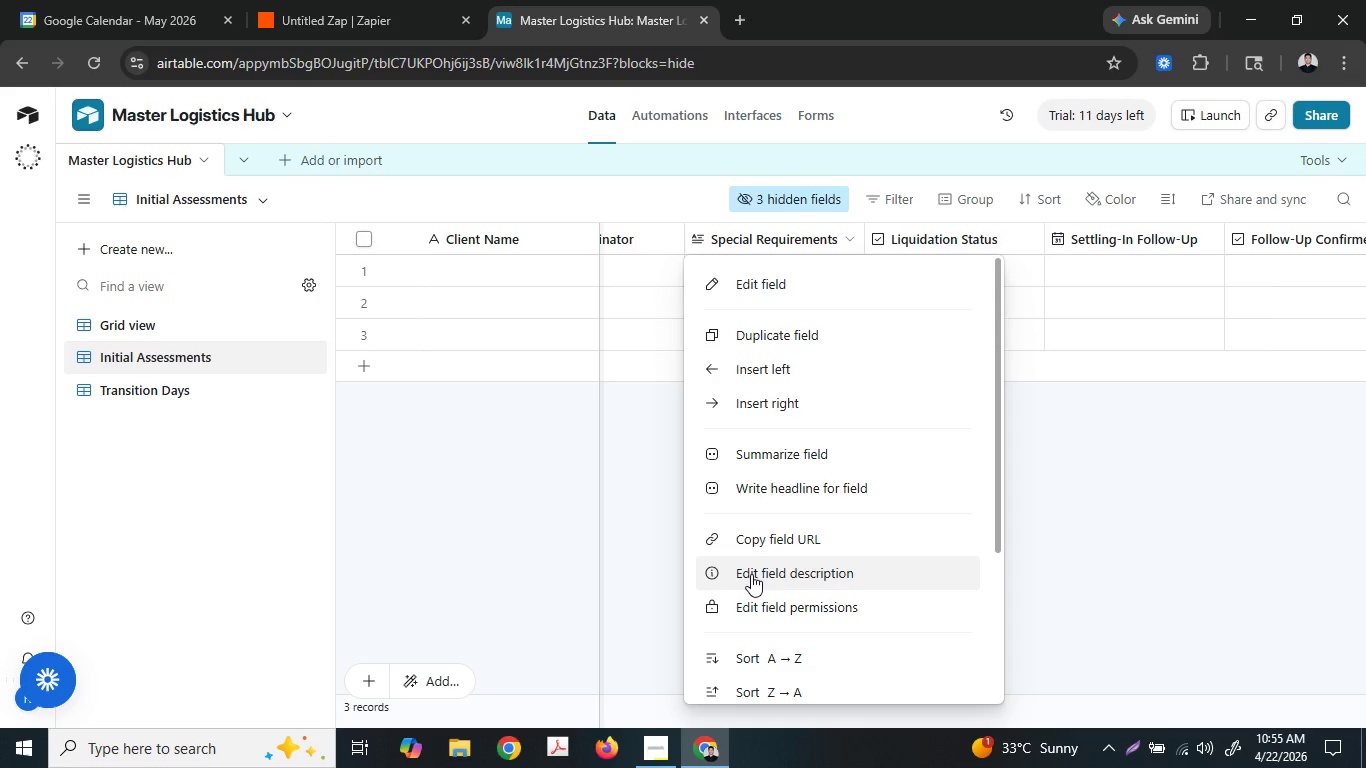 
right_click([745, 576])
 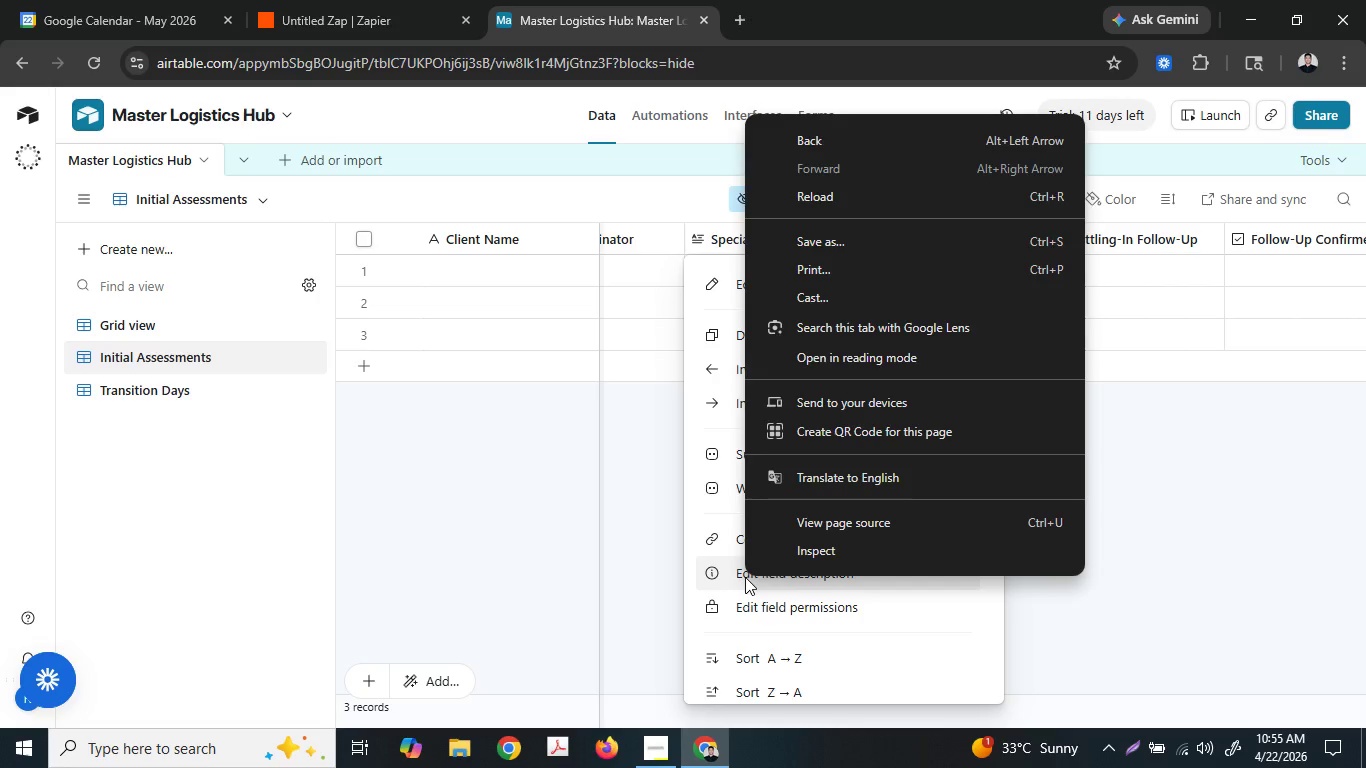 
wait(8.94)
 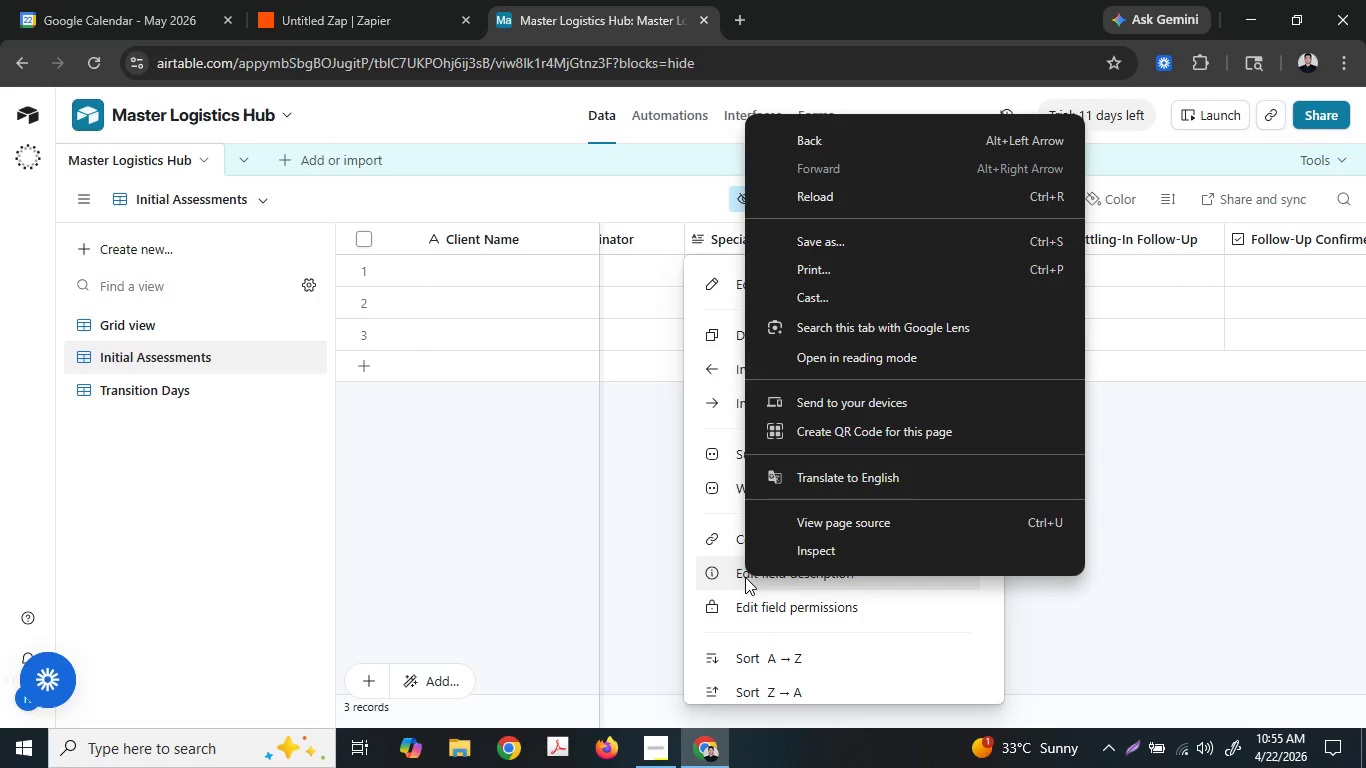 
left_click([634, 467])
 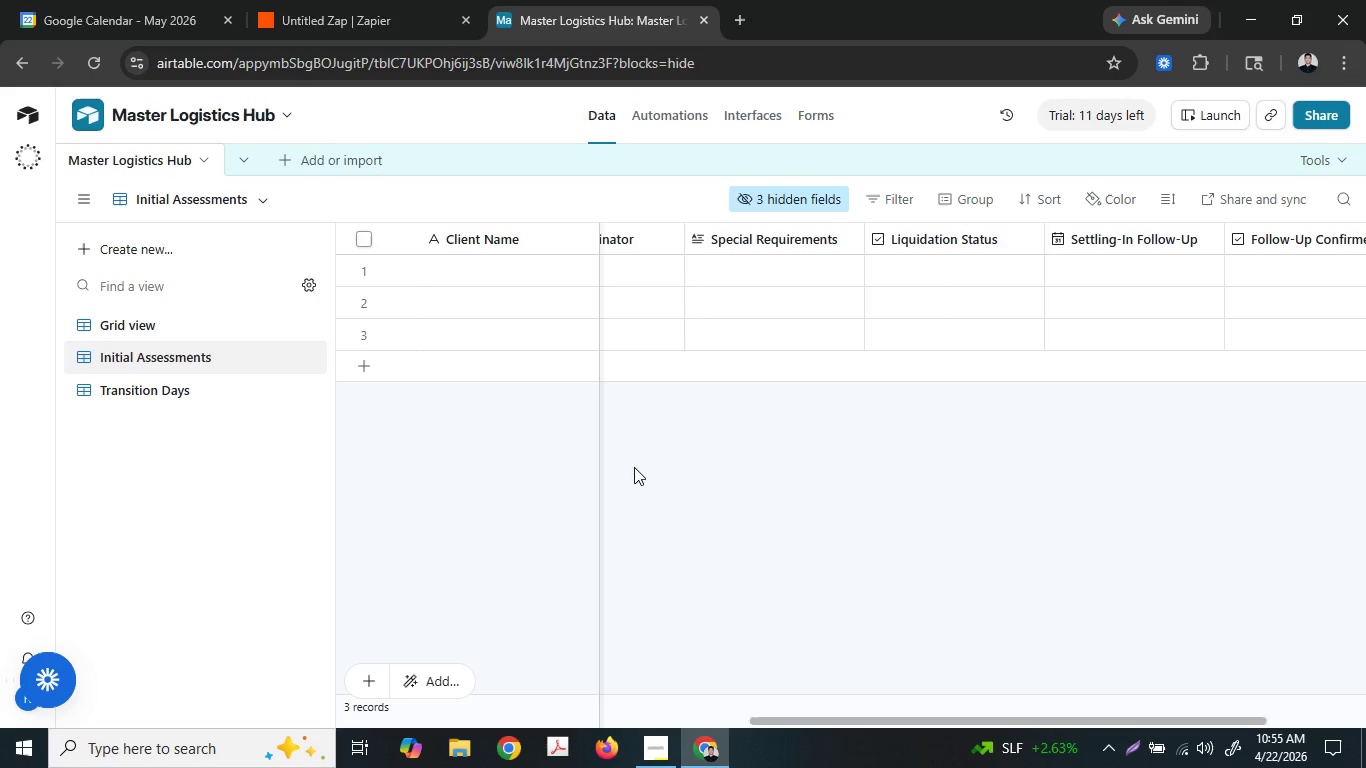 
wait(23.31)
 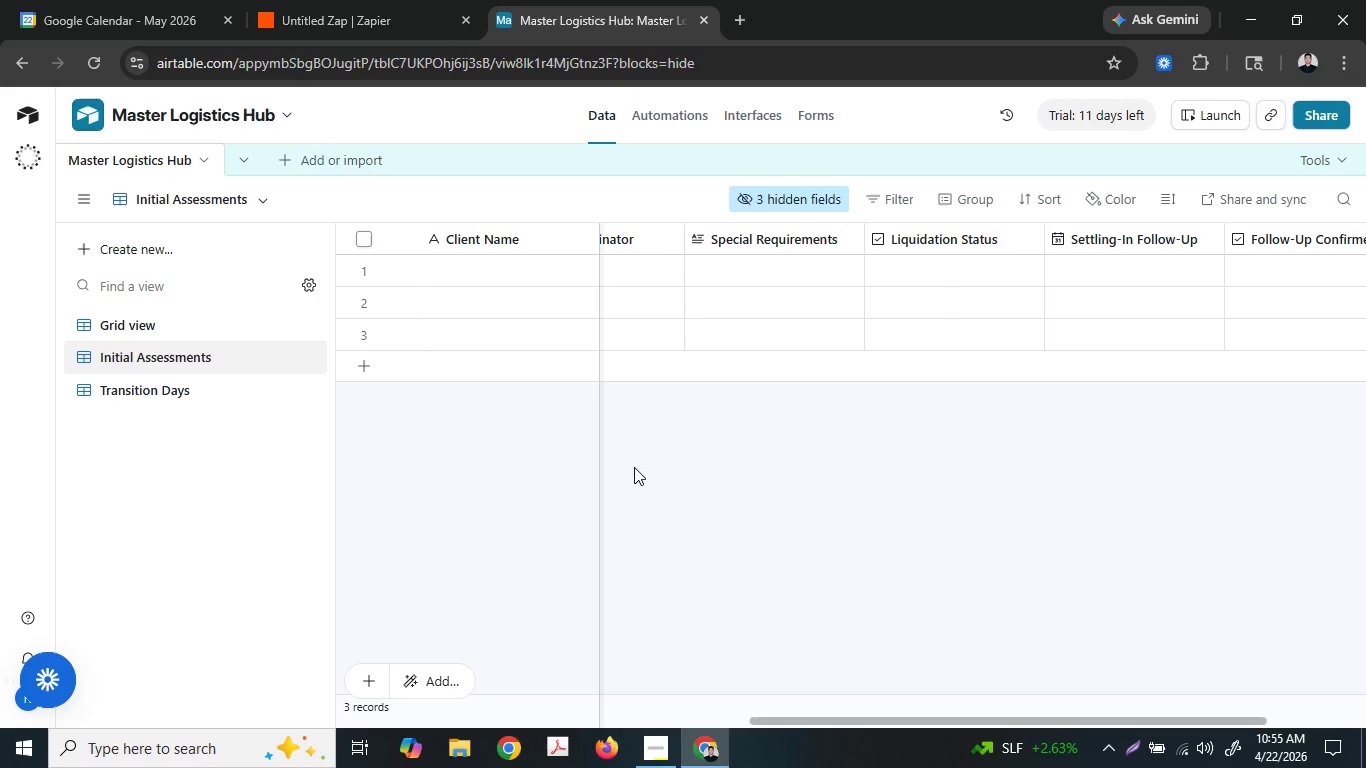 
left_click_drag(start_coordinate=[776, 719], to_coordinate=[781, 656])
 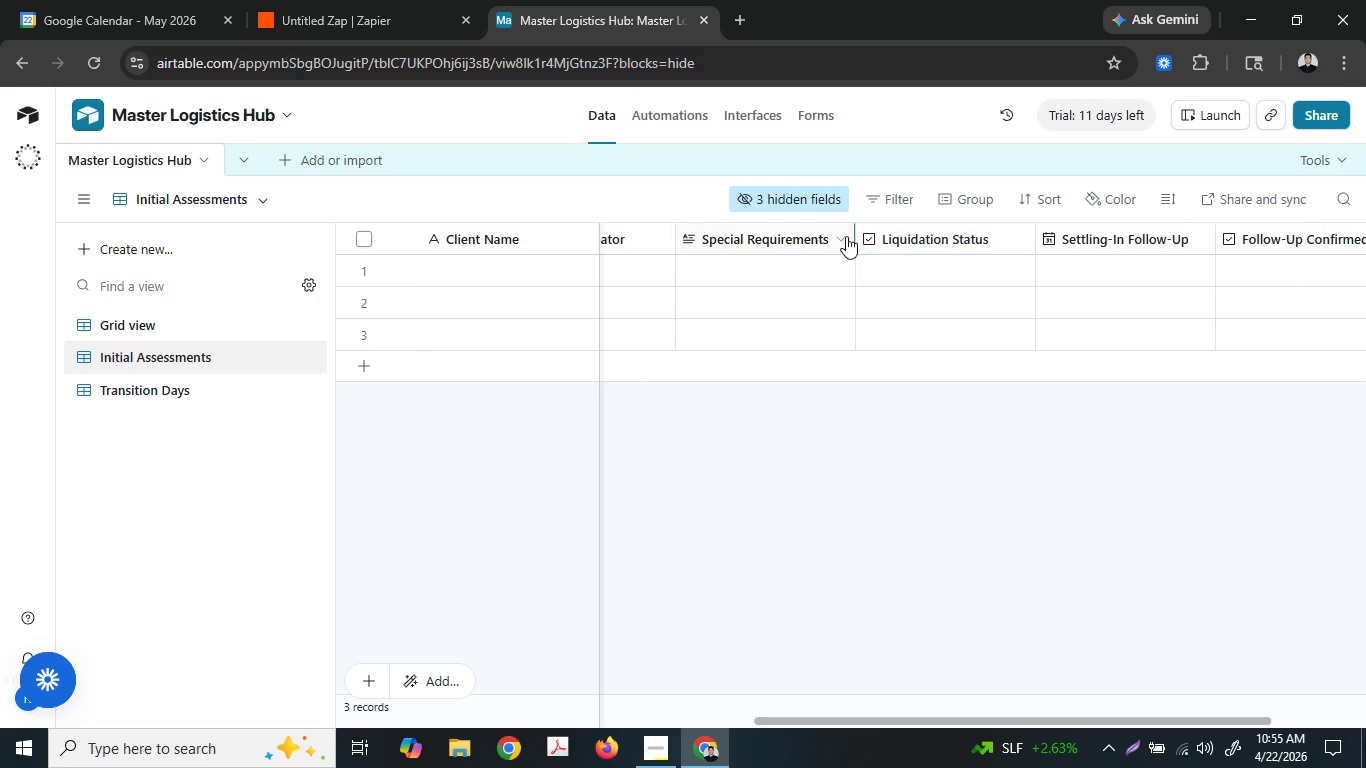 
left_click([840, 240])
 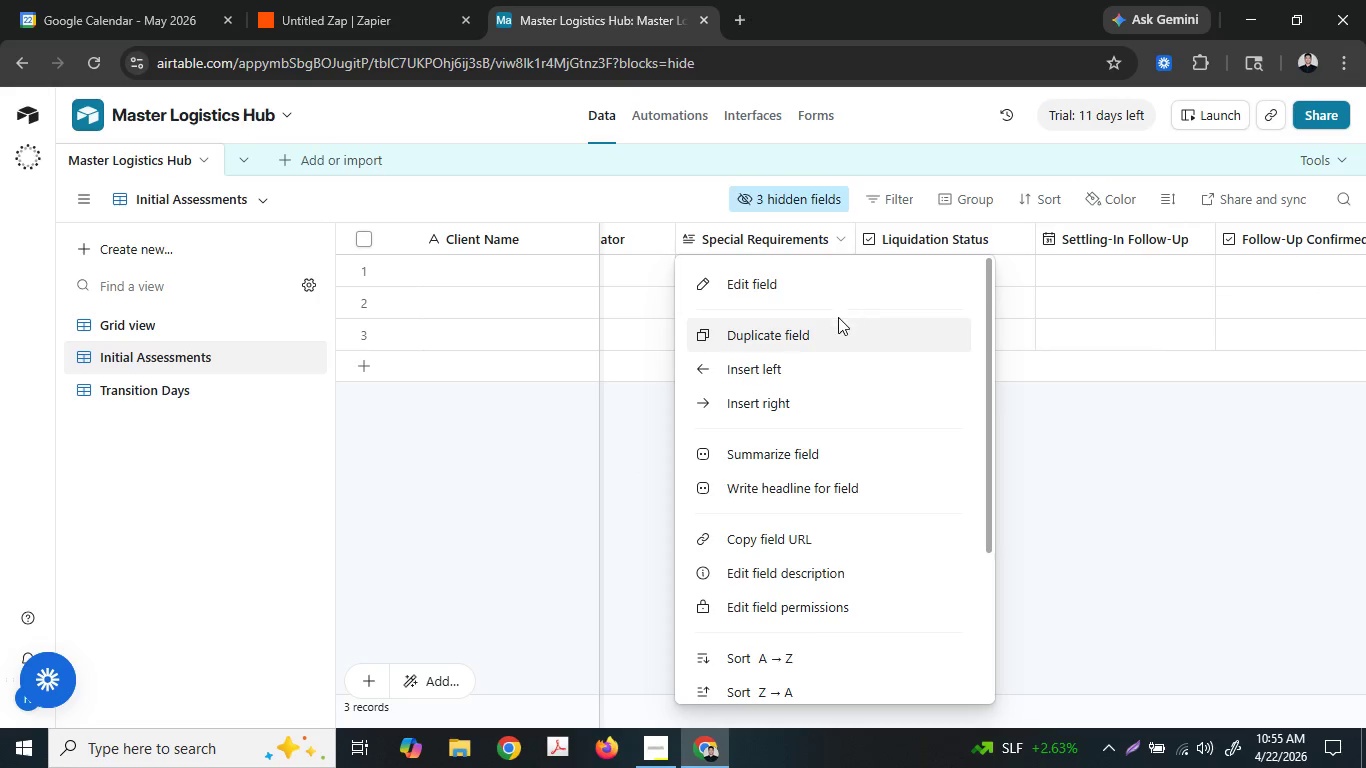 
scroll: coordinate [818, 580], scroll_direction: down, amount: 4.0
 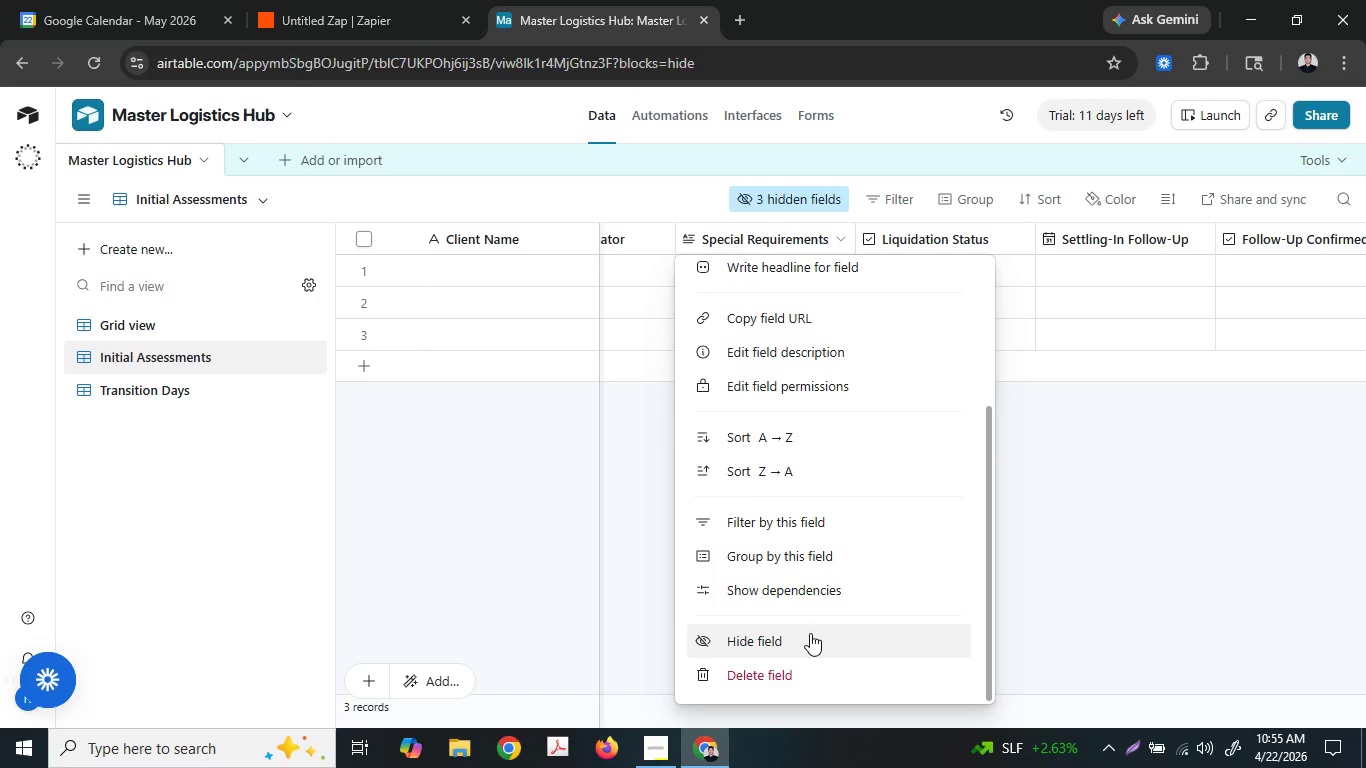 
left_click([808, 637])
 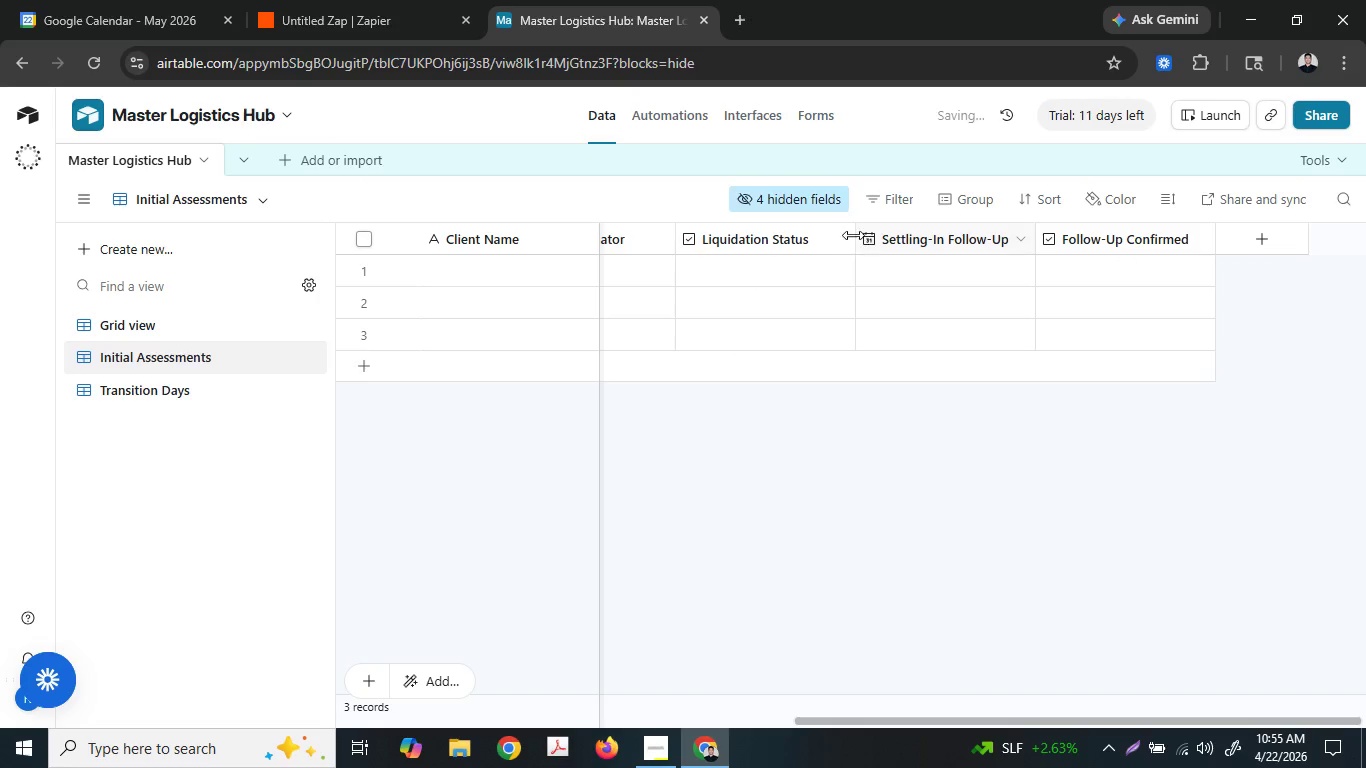 
left_click([839, 236])
 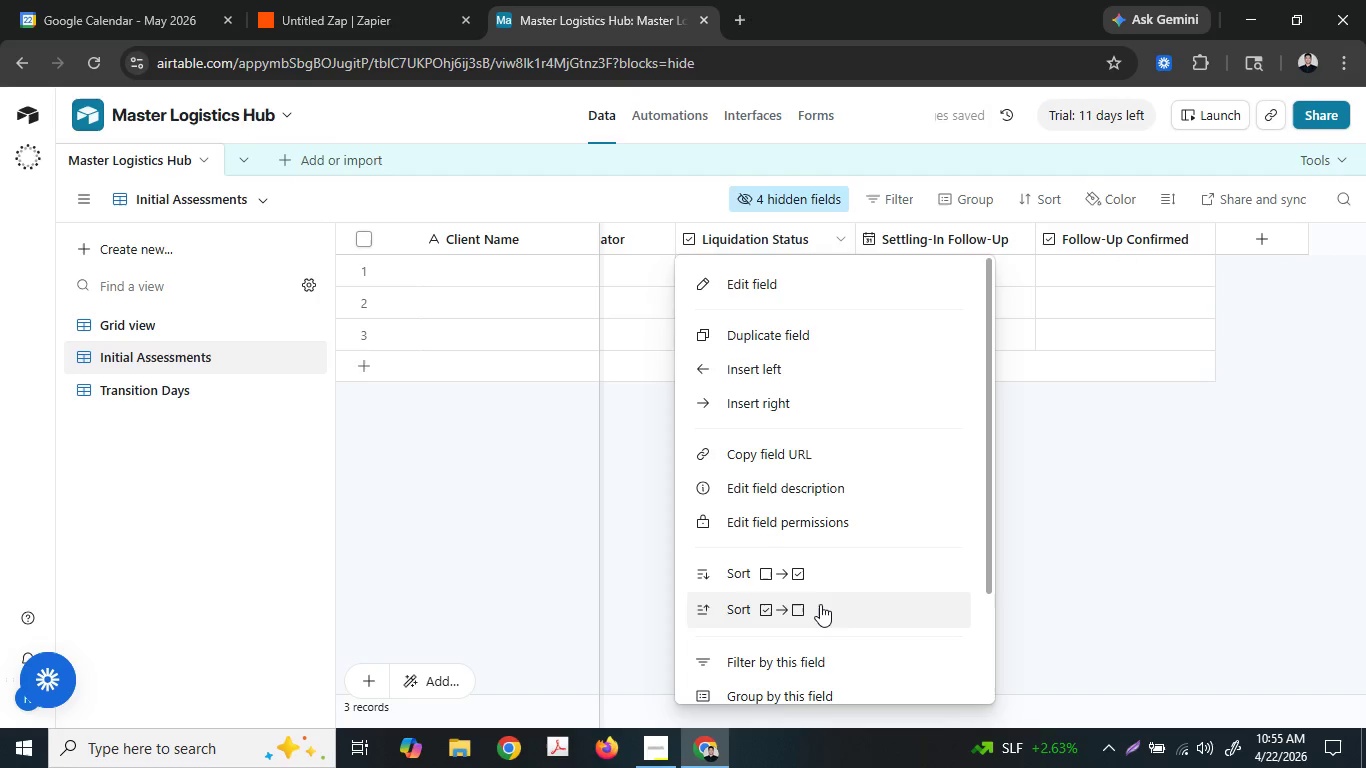 
scroll: coordinate [820, 604], scroll_direction: down, amount: 6.0
 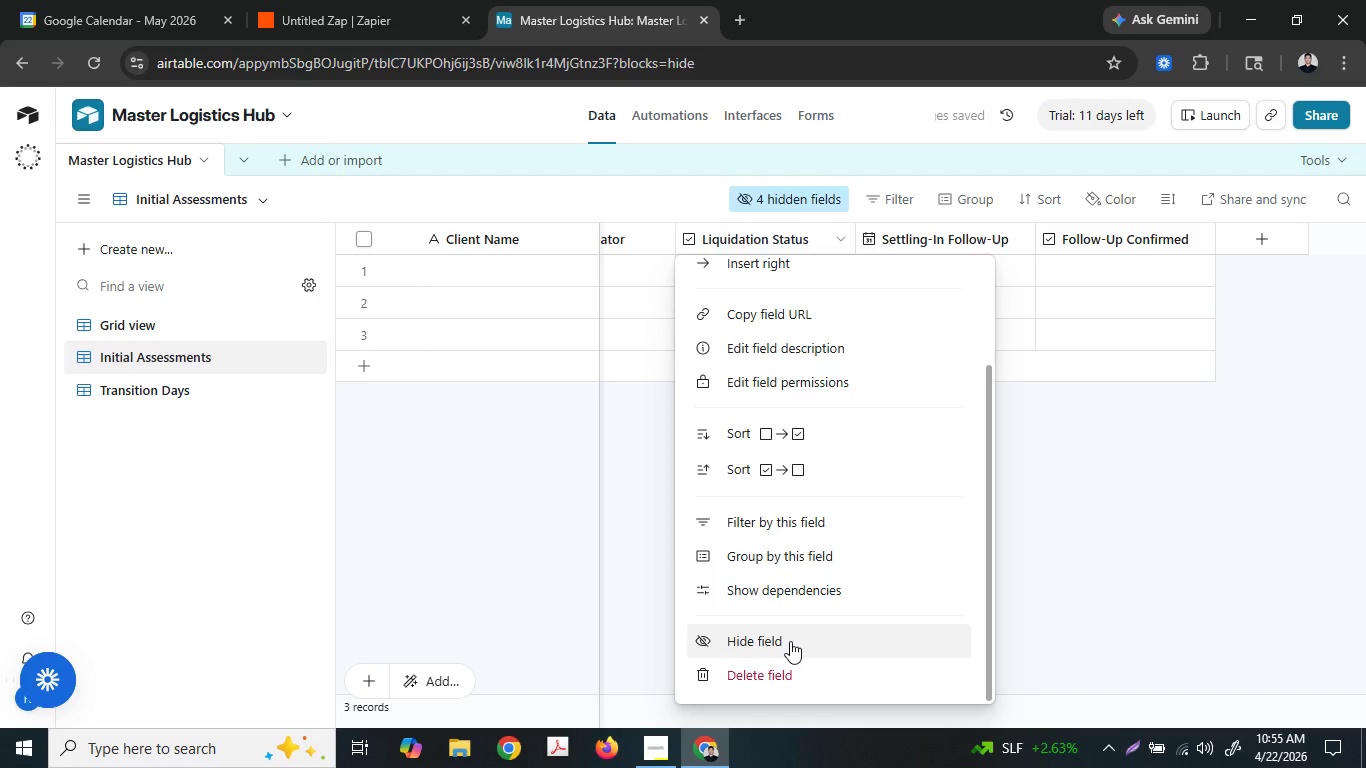 
left_click([790, 641])
 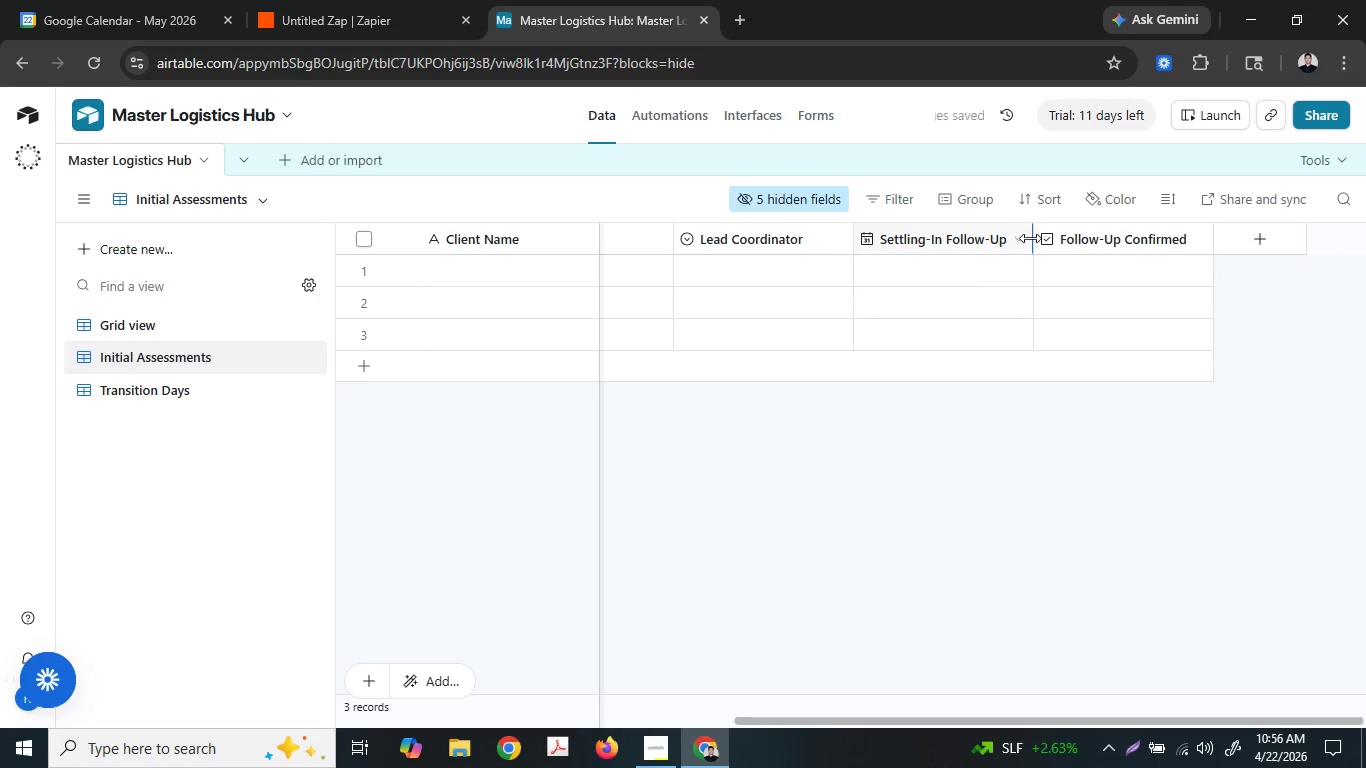 
left_click([1019, 241])
 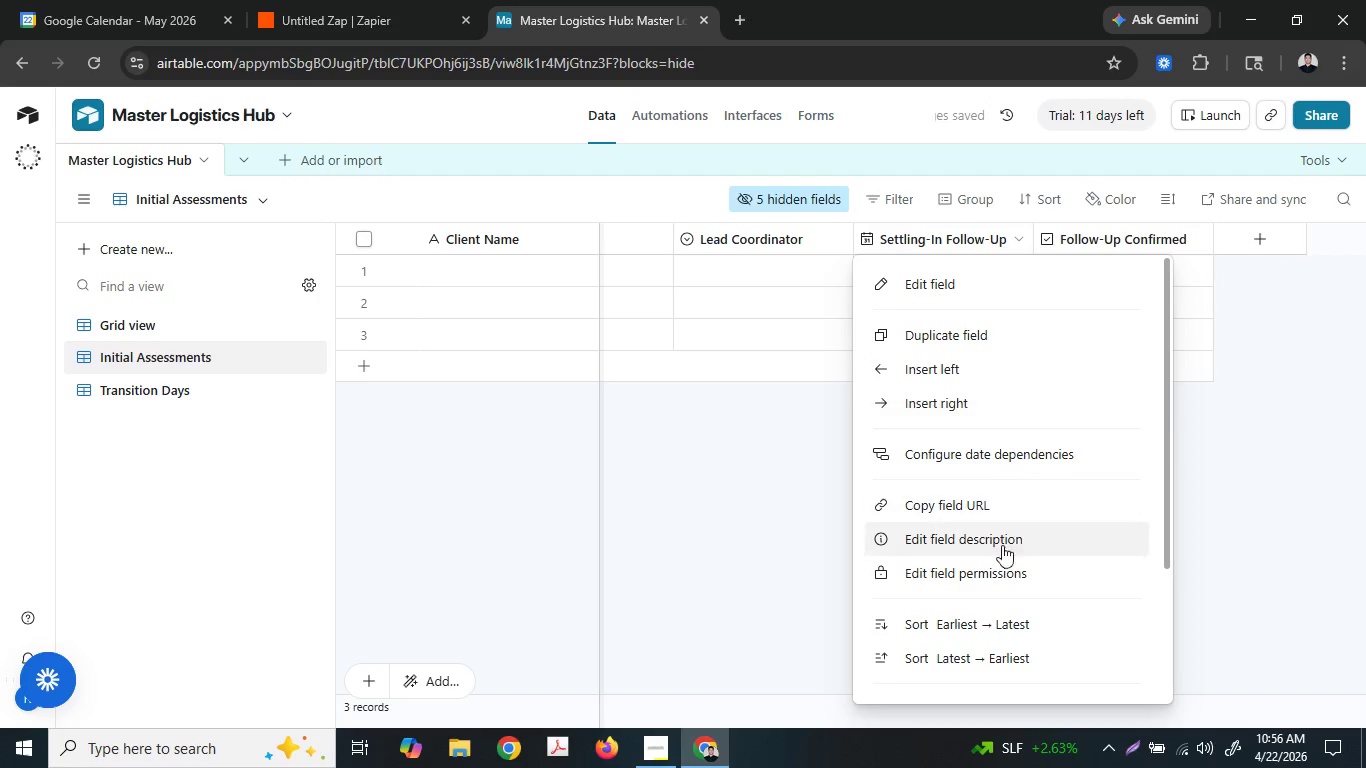 
scroll: coordinate [1002, 577], scroll_direction: down, amount: 3.0
 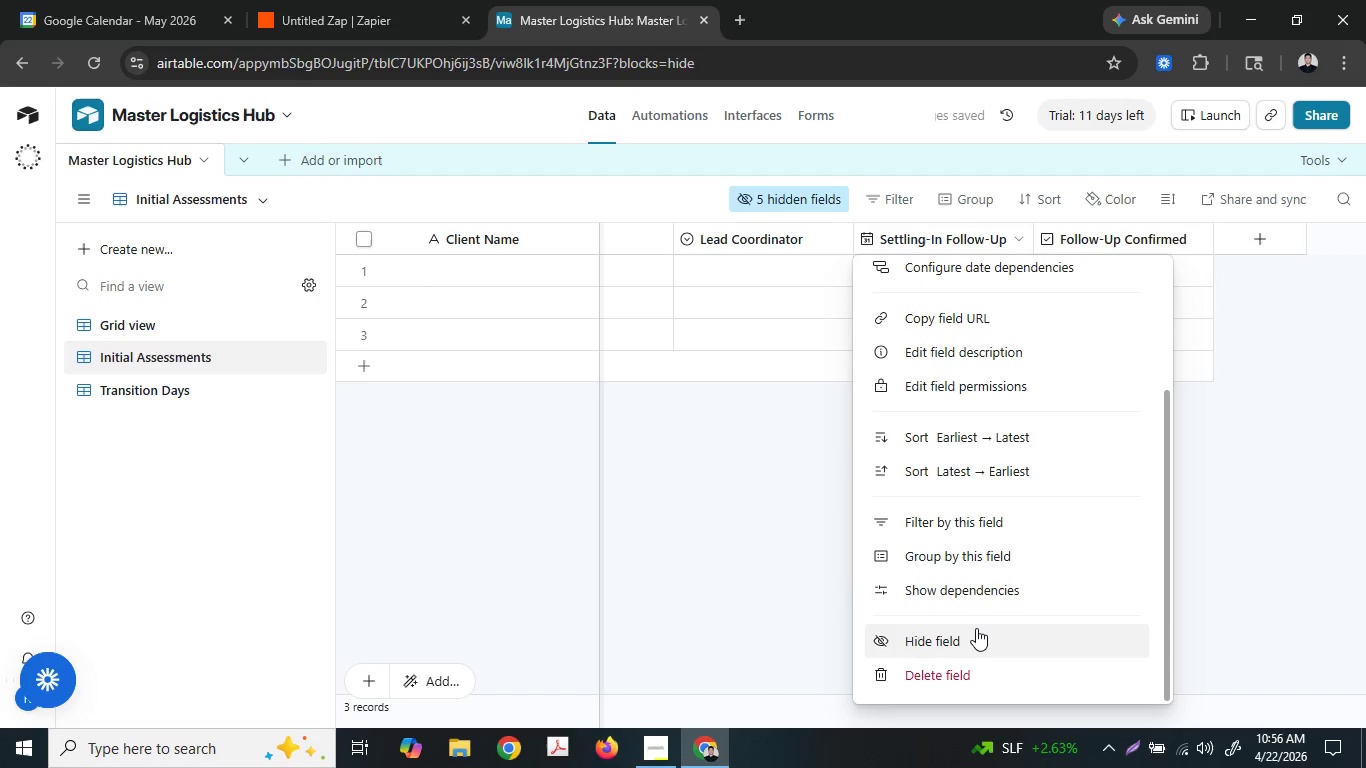 
left_click([975, 632])
 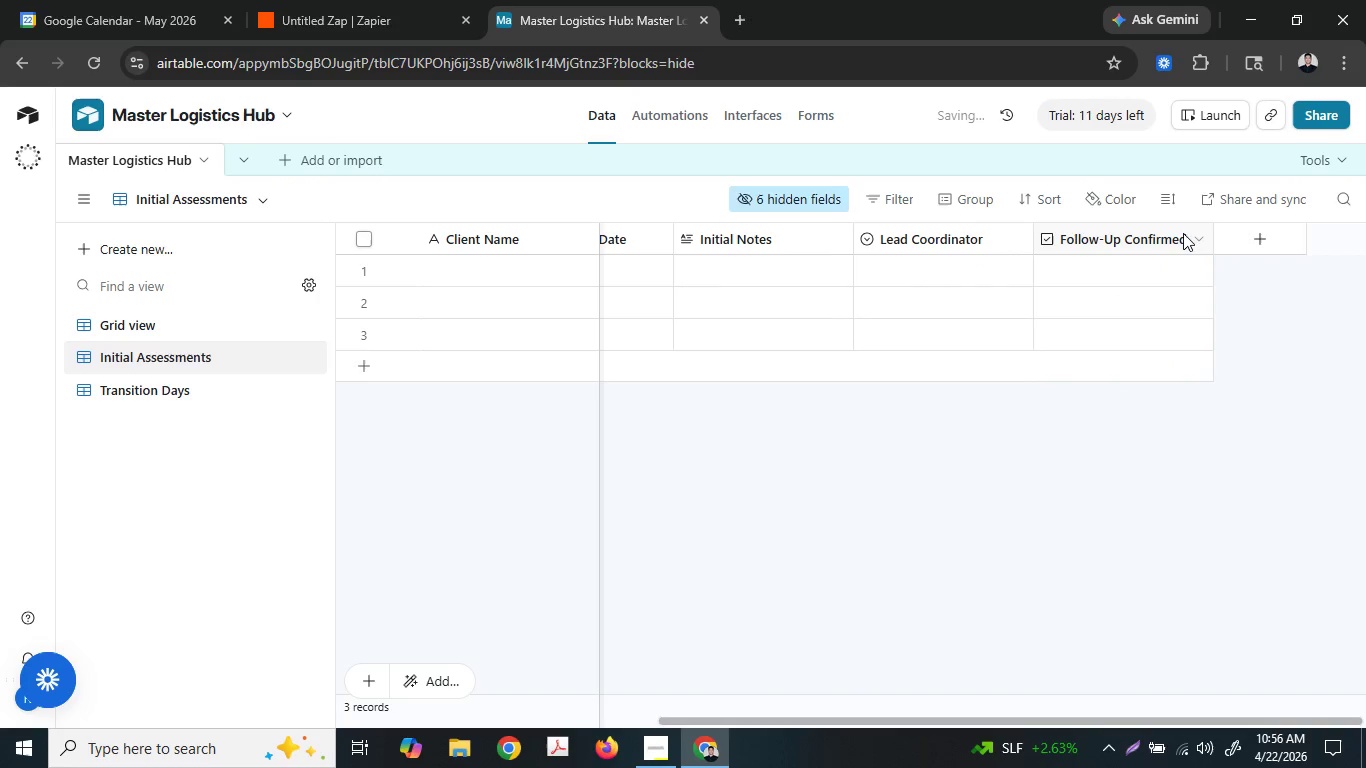 
left_click([1195, 240])
 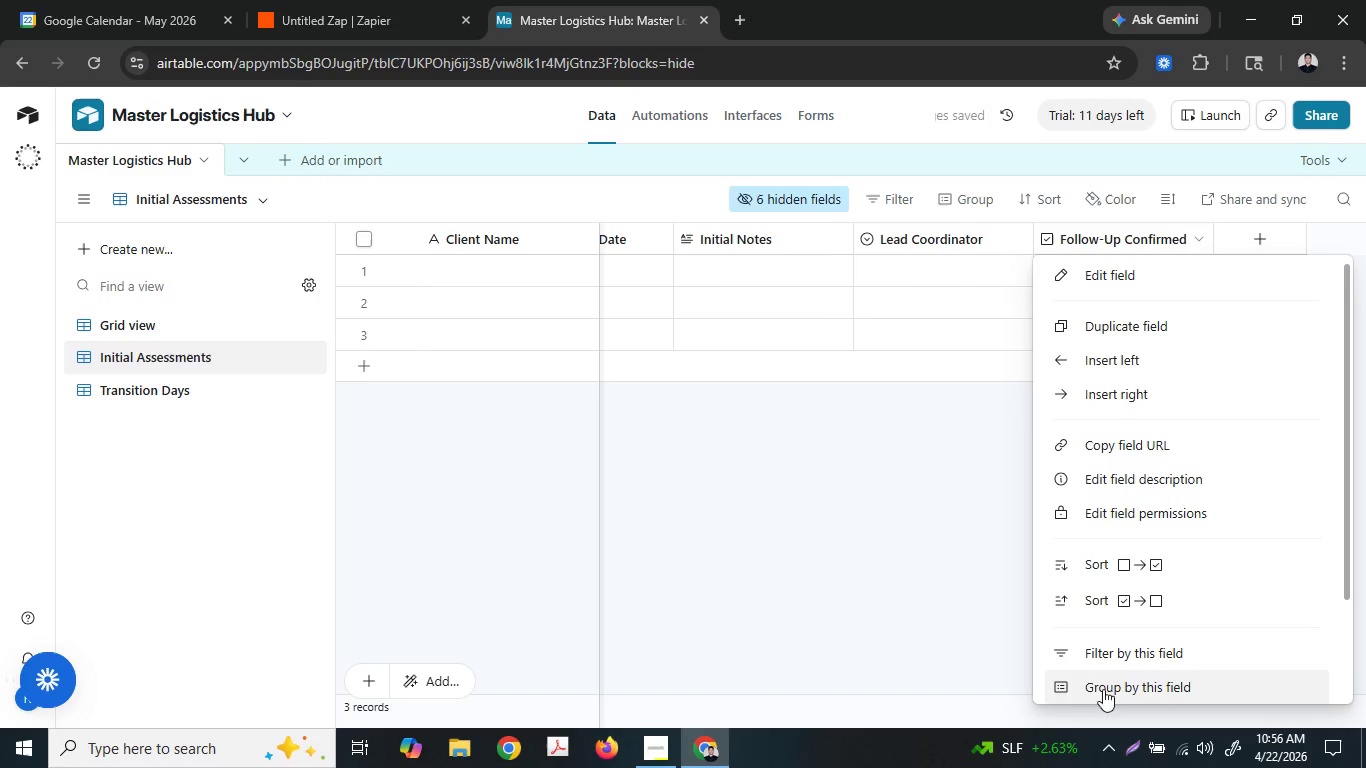 
scroll: coordinate [1096, 656], scroll_direction: down, amount: 3.0
 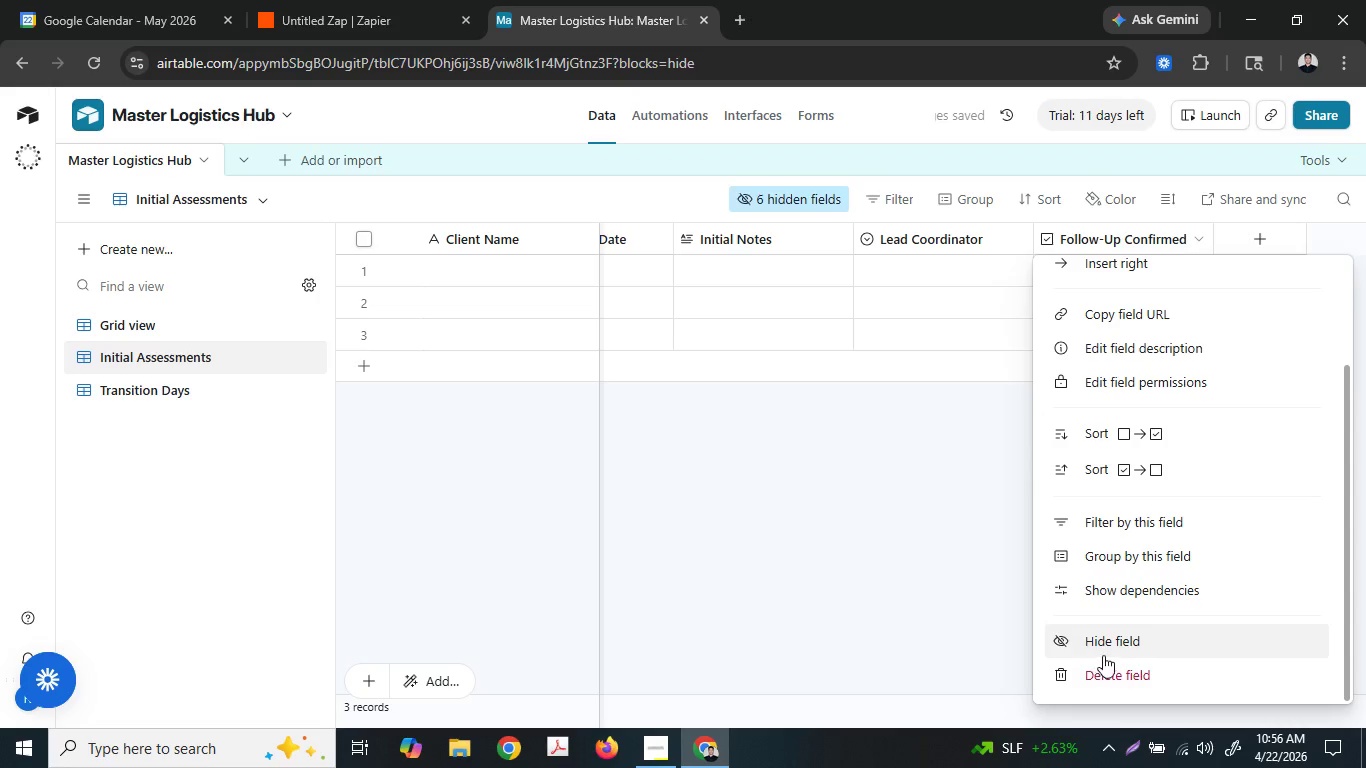 
left_click([1107, 651])
 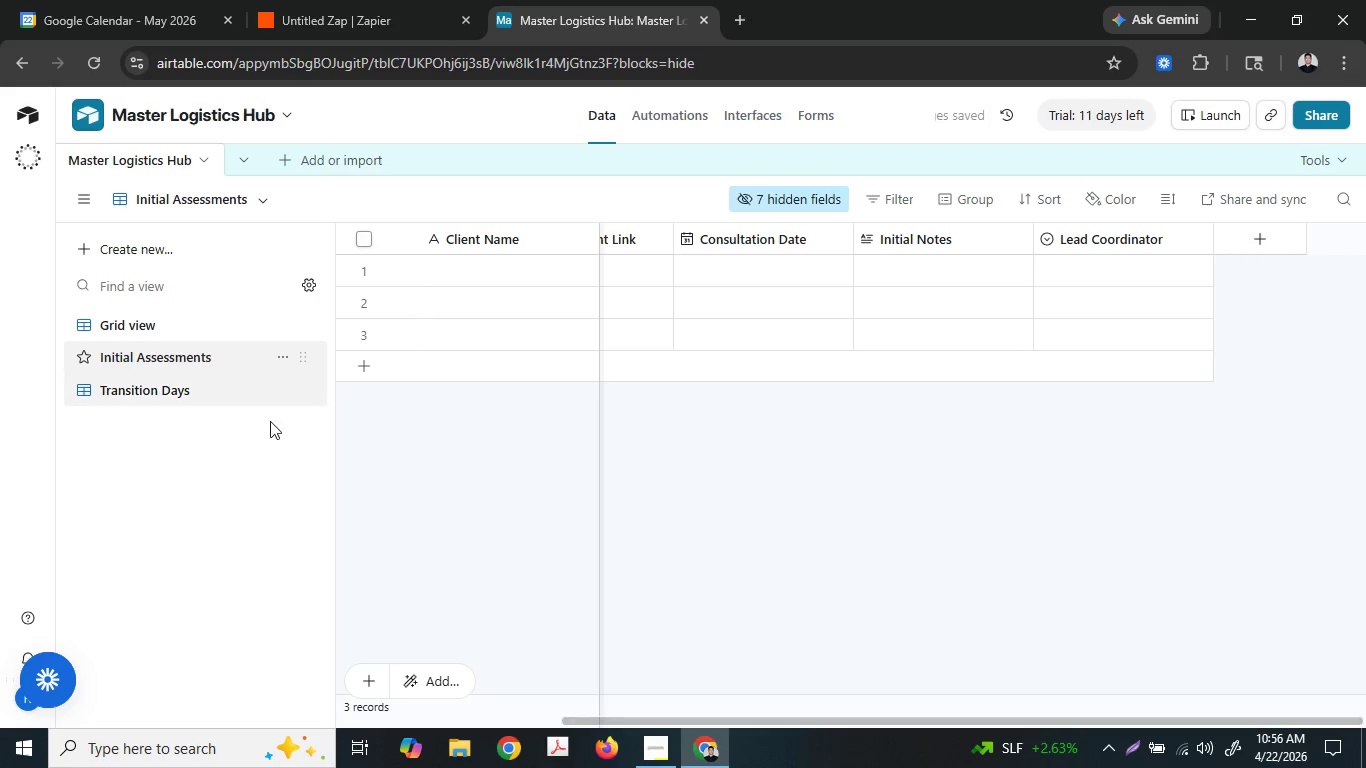 
left_click([218, 404])
 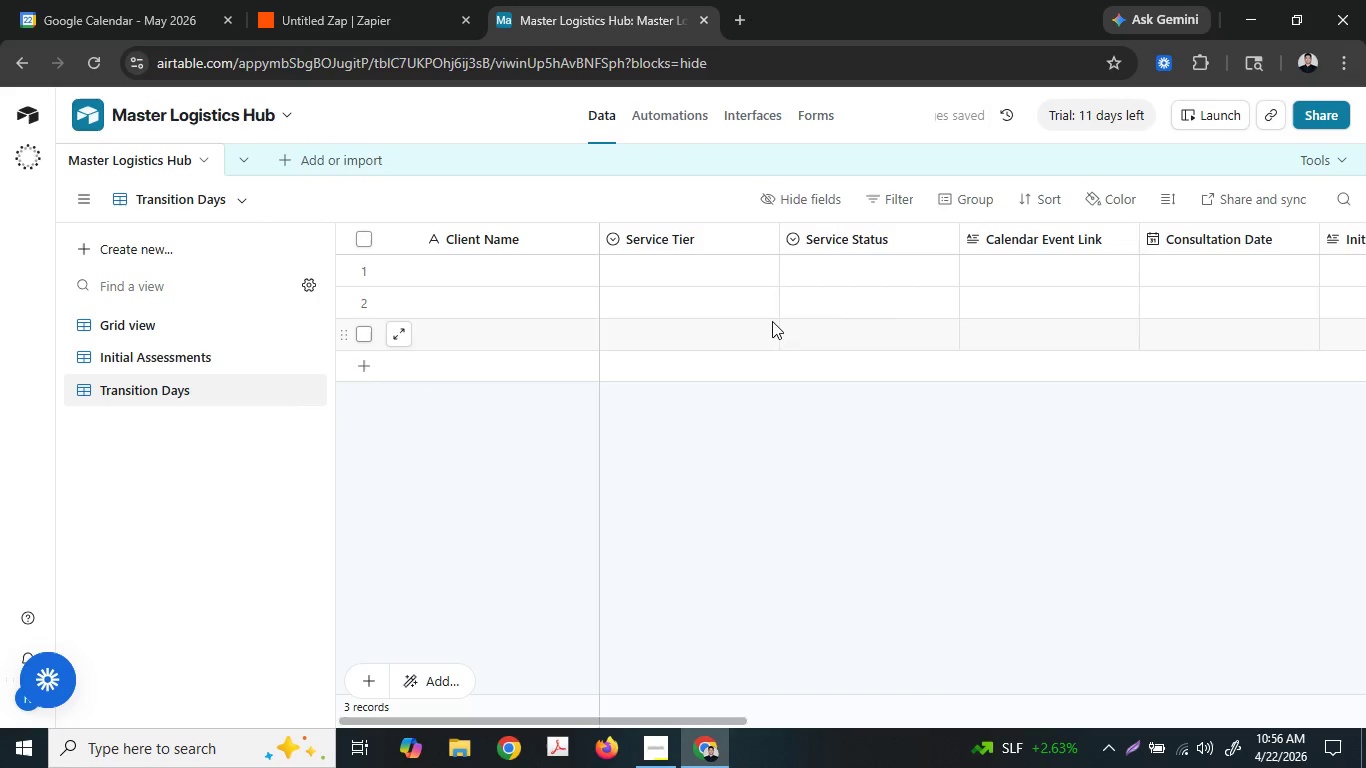 
left_click([766, 245])
 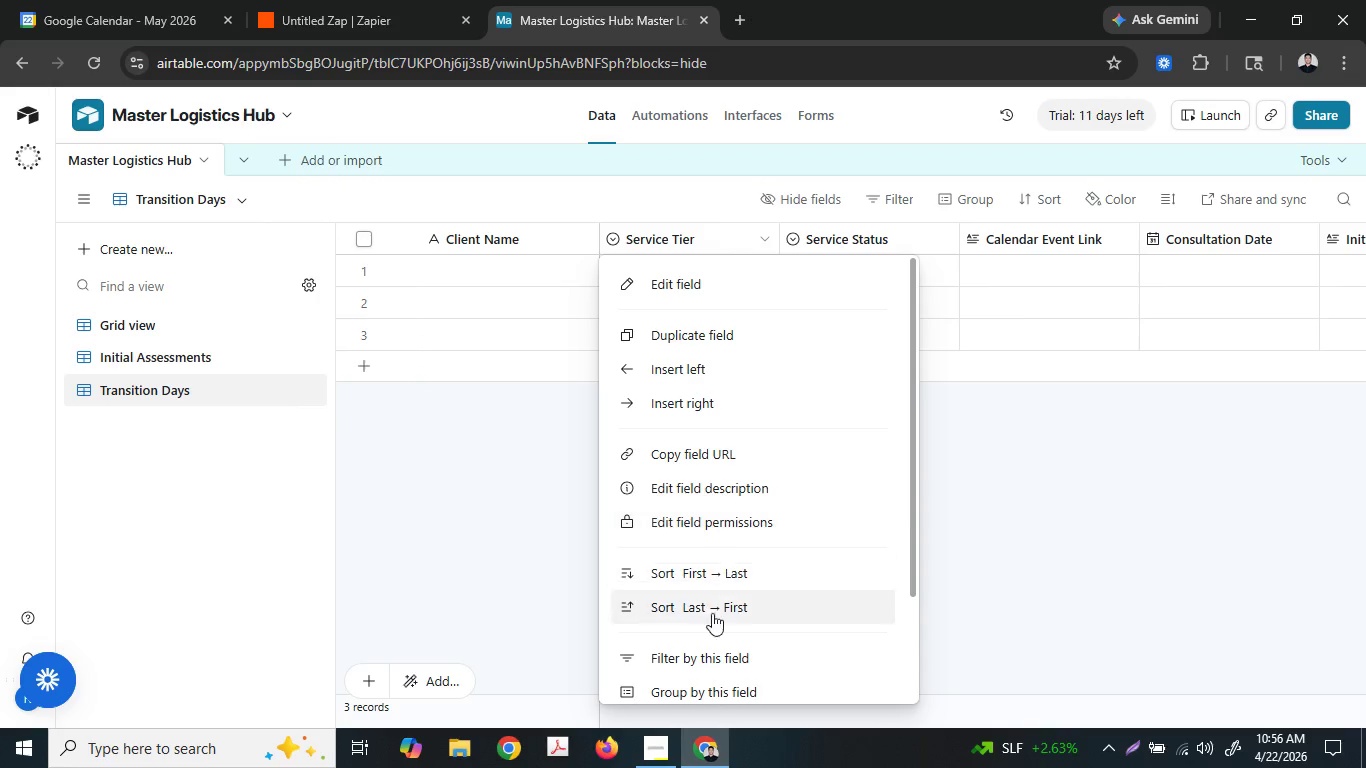 
scroll: coordinate [708, 638], scroll_direction: down, amount: 3.0
 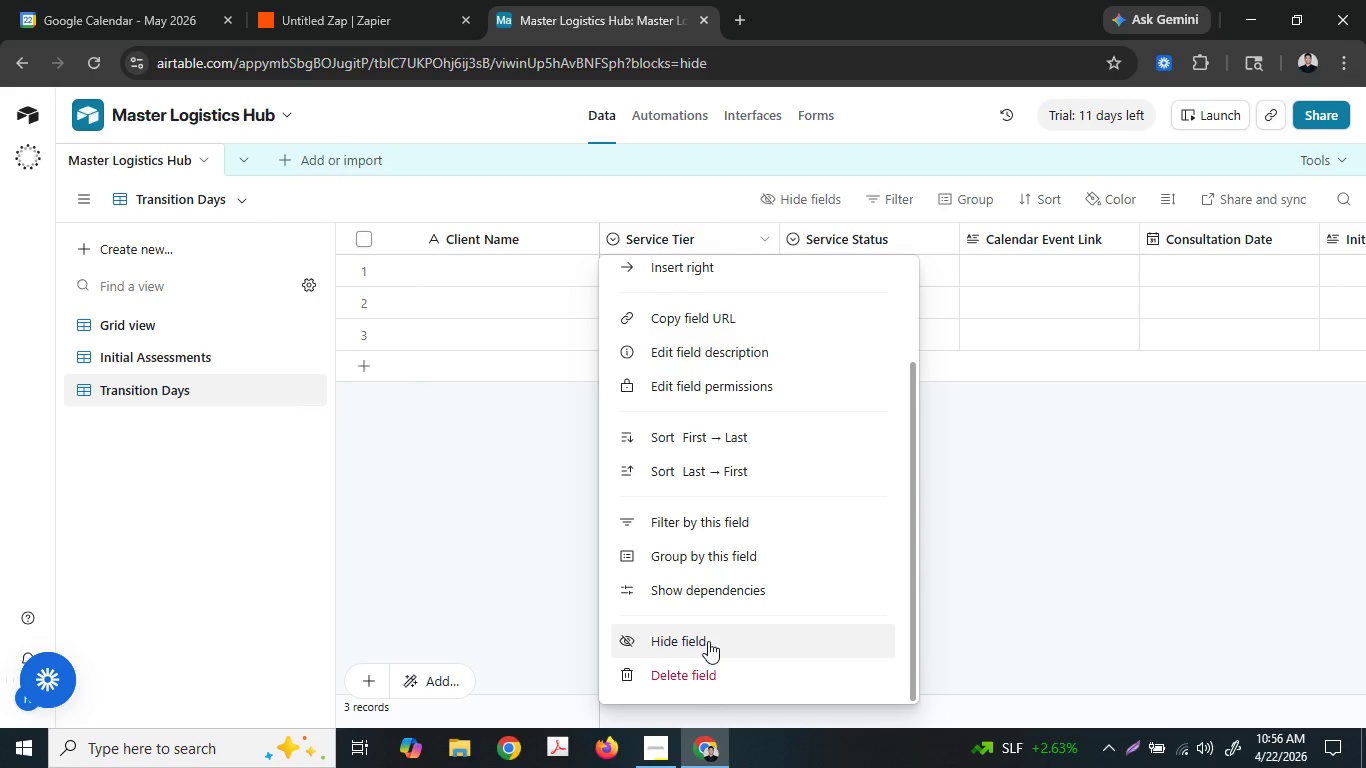 
left_click([708, 641])
 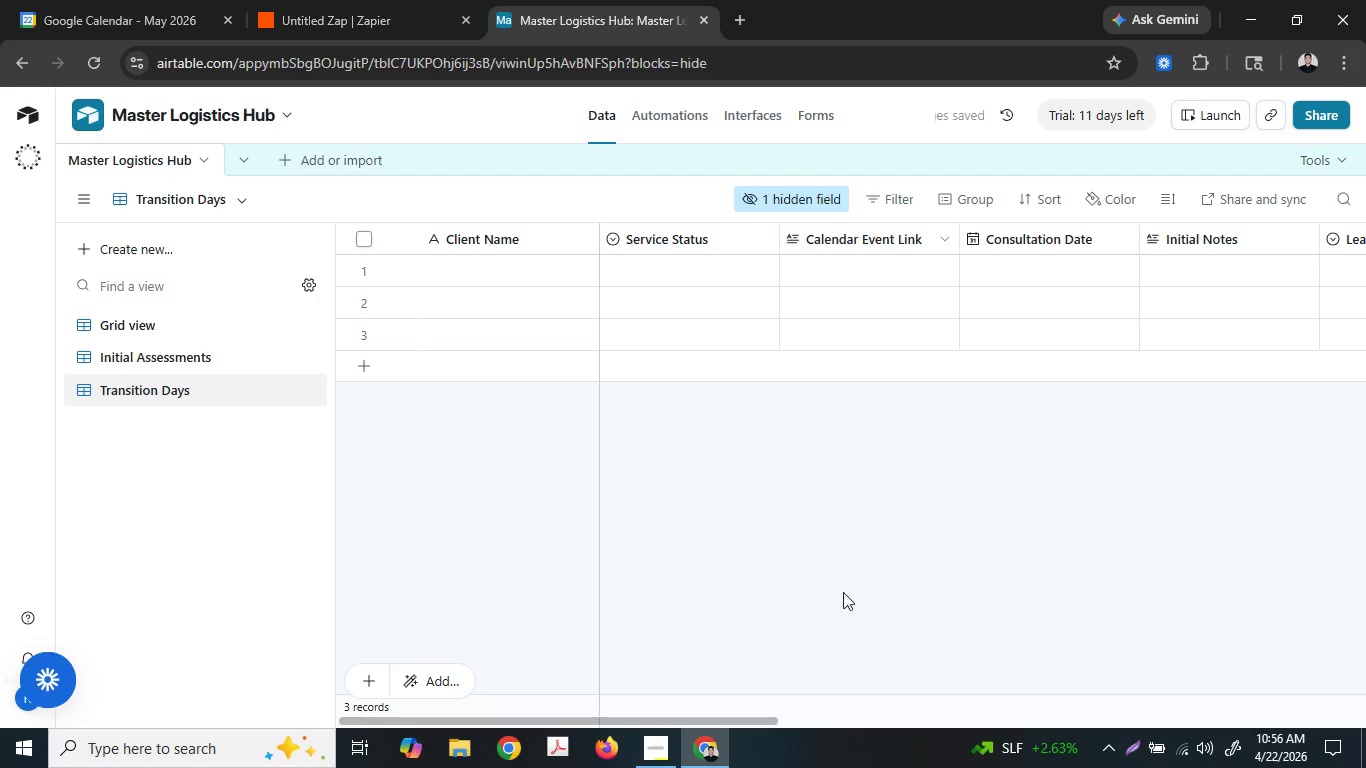 
left_click_drag(start_coordinate=[742, 717], to_coordinate=[873, 710])
 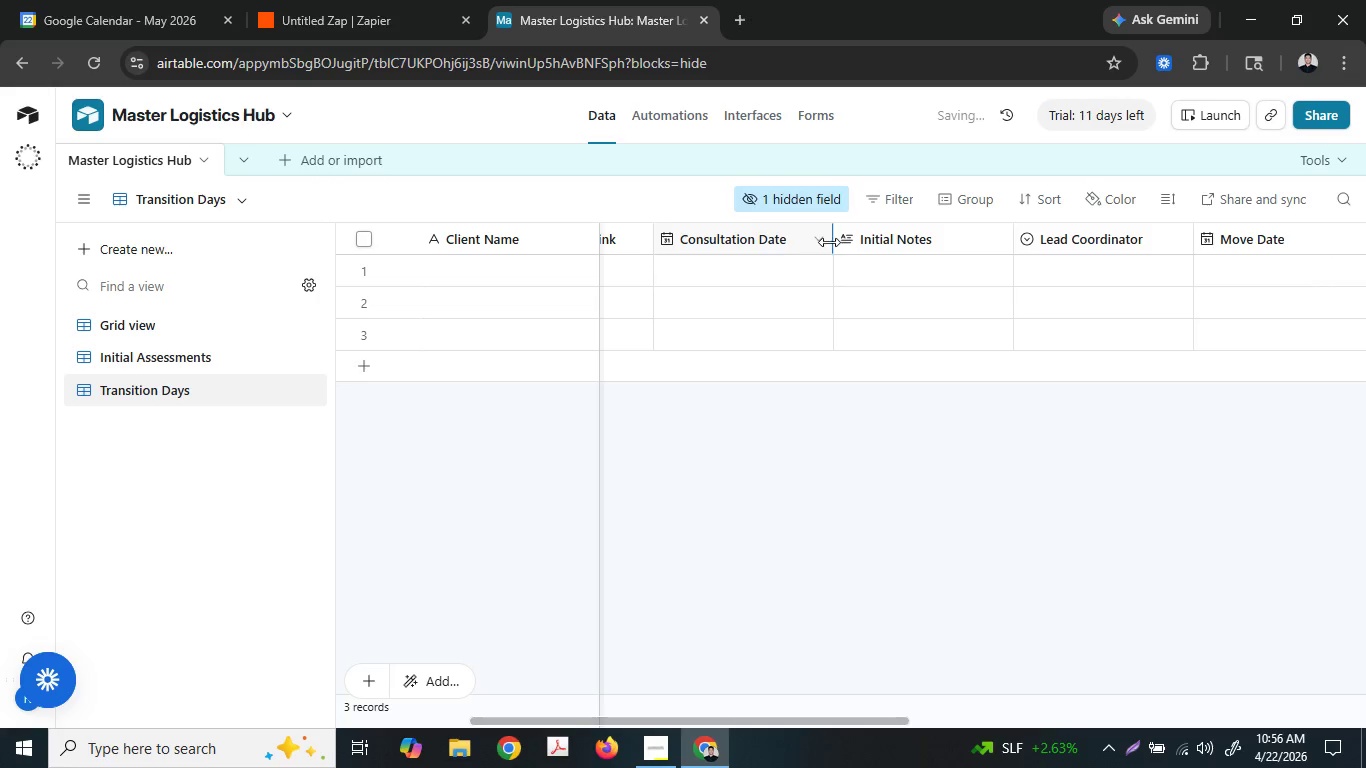 
double_click([824, 240])
 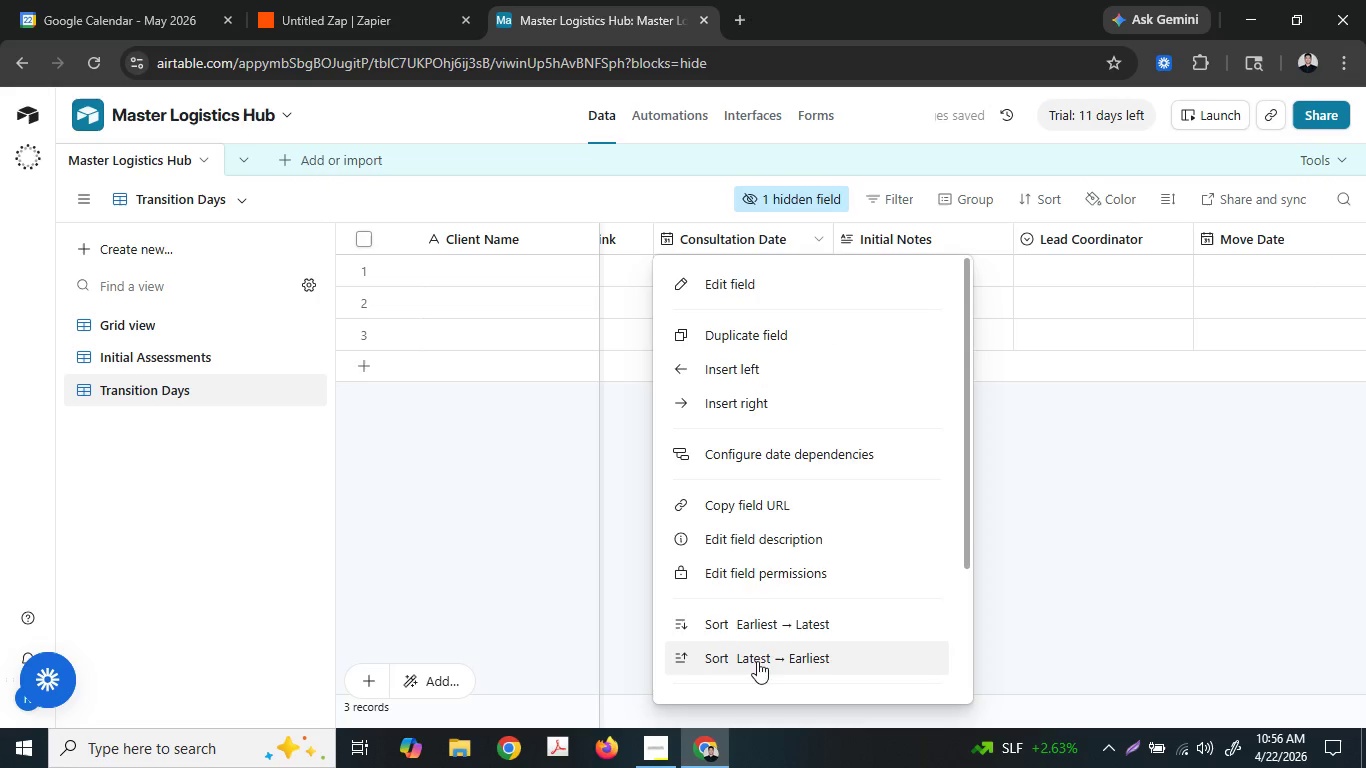 
scroll: coordinate [763, 672], scroll_direction: down, amount: 4.0
 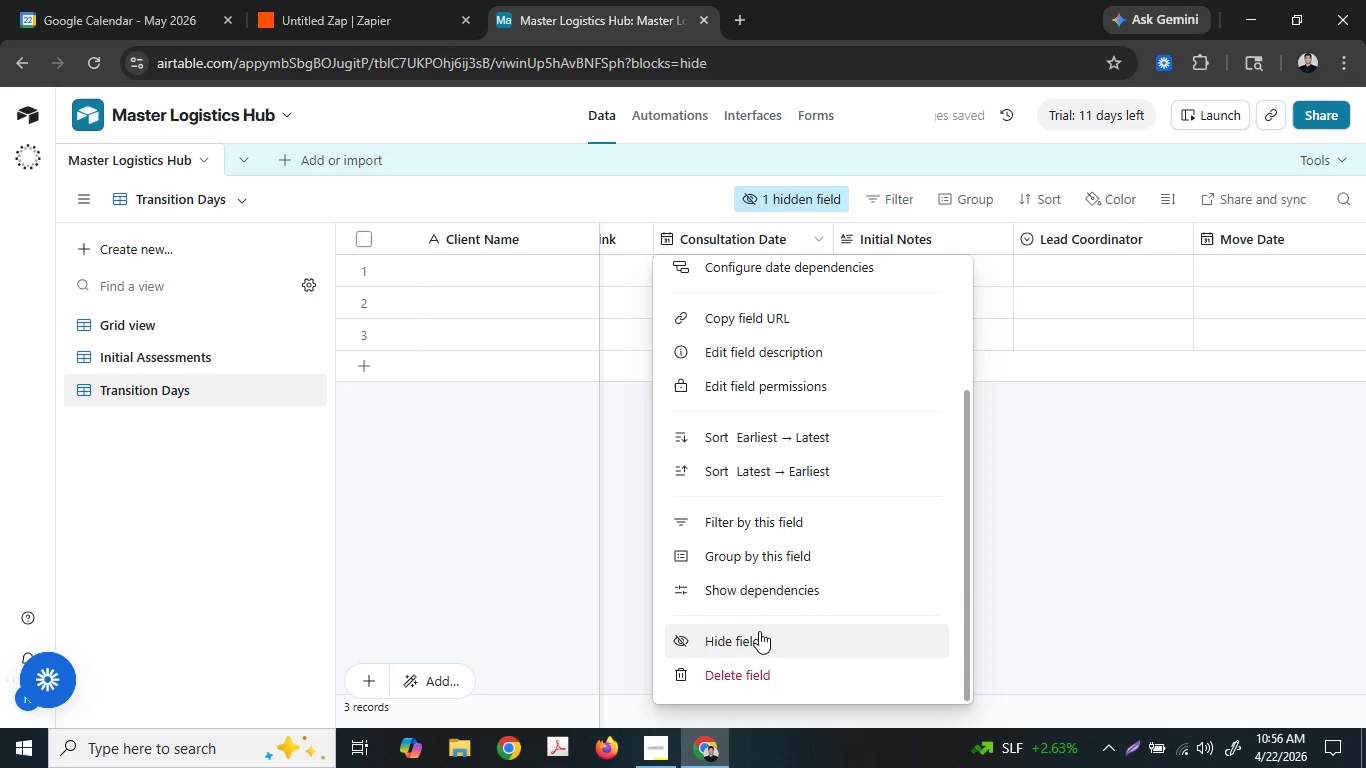 
left_click([759, 631])
 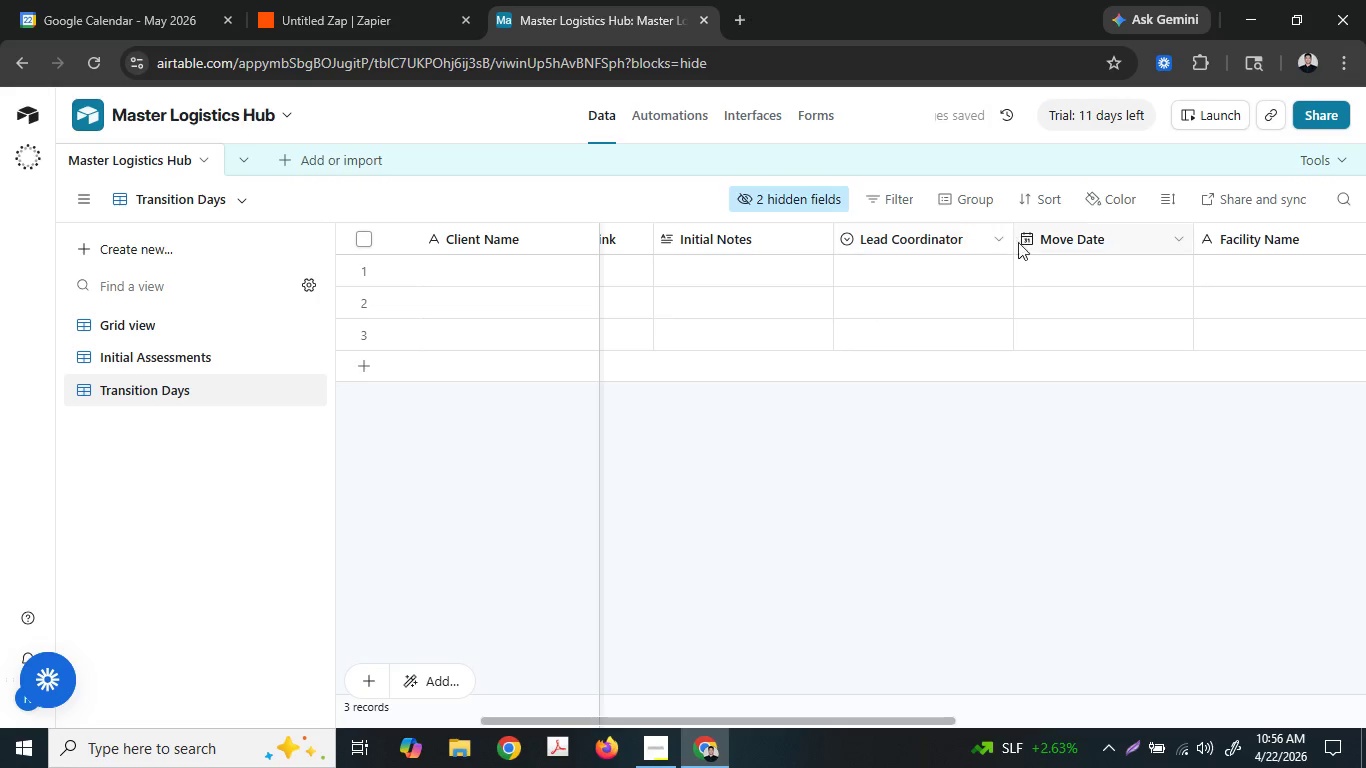 
left_click([998, 232])
 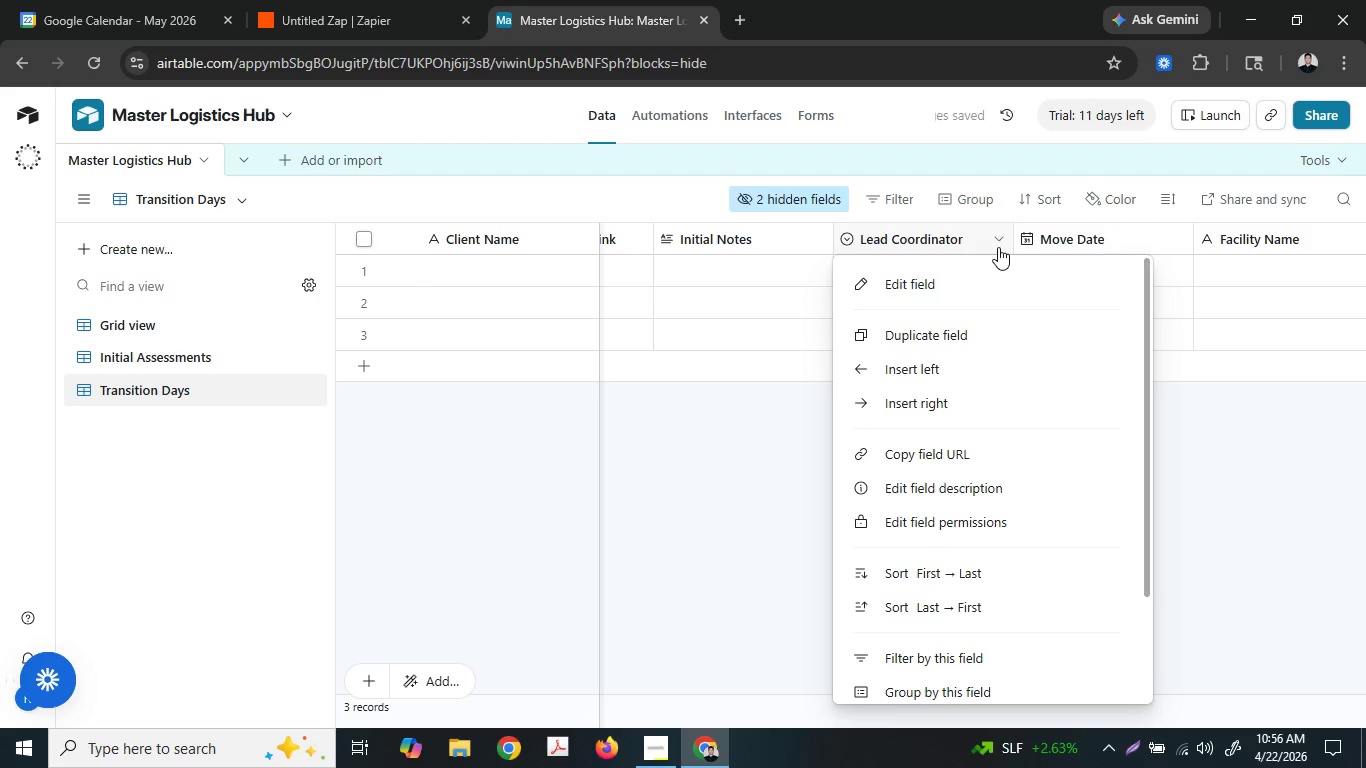 
scroll: coordinate [940, 612], scroll_direction: down, amount: 4.0
 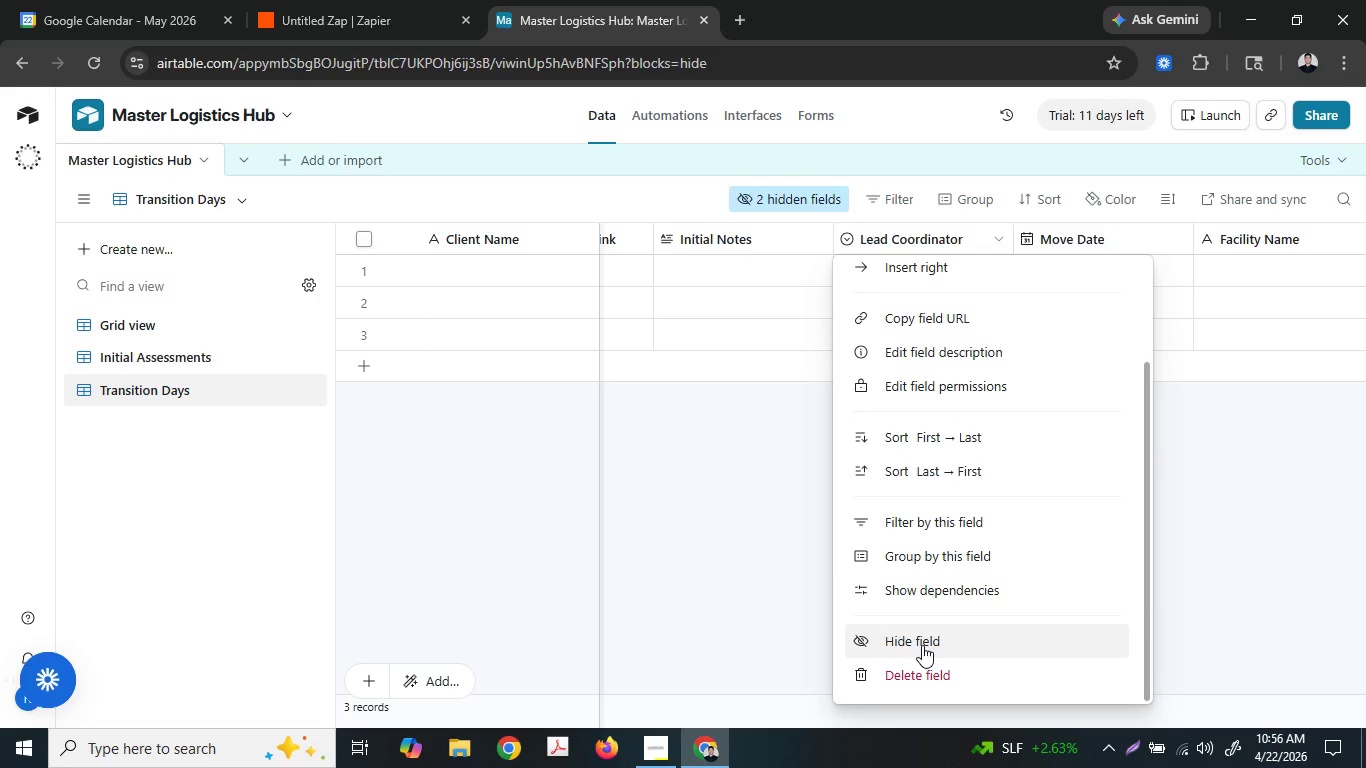 
left_click([922, 645])
 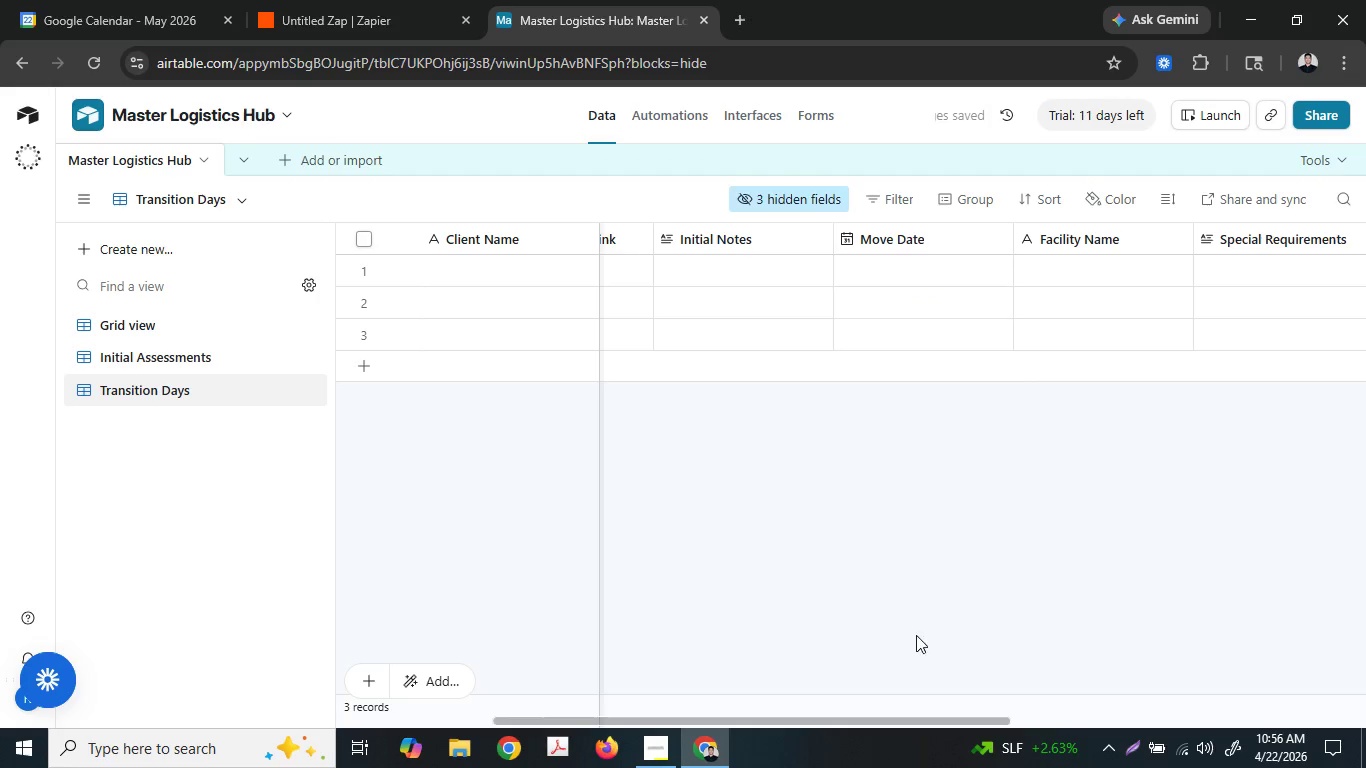 
wait(6.2)
 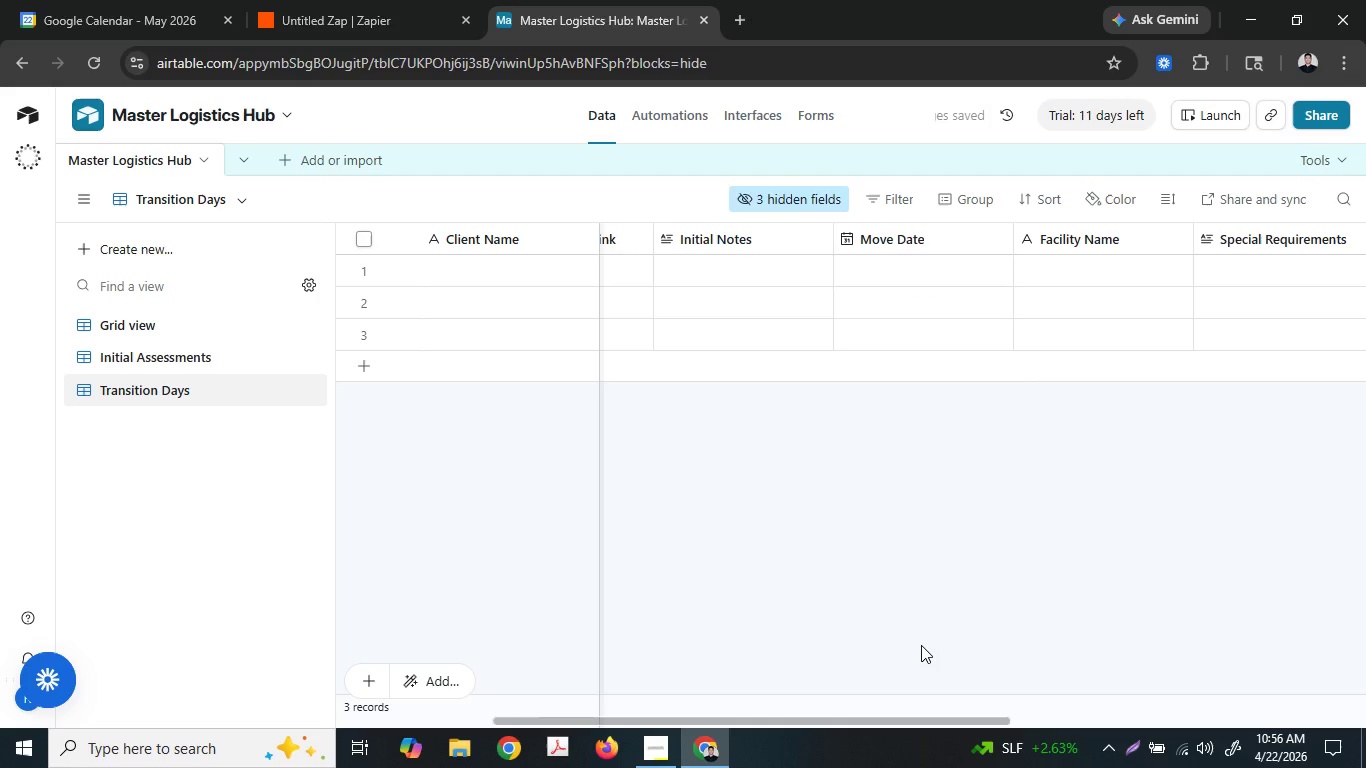 
left_click([811, 244])
 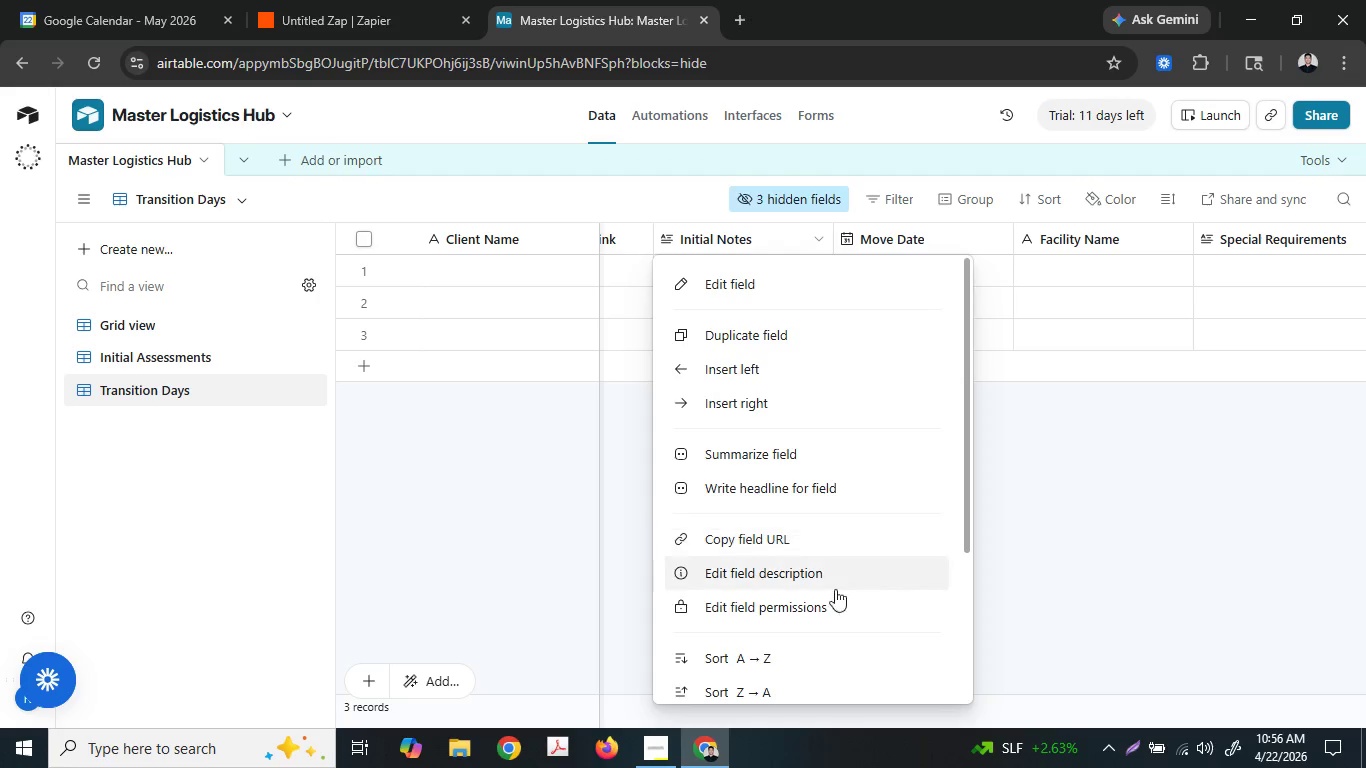 
scroll: coordinate [829, 627], scroll_direction: down, amount: 3.0
 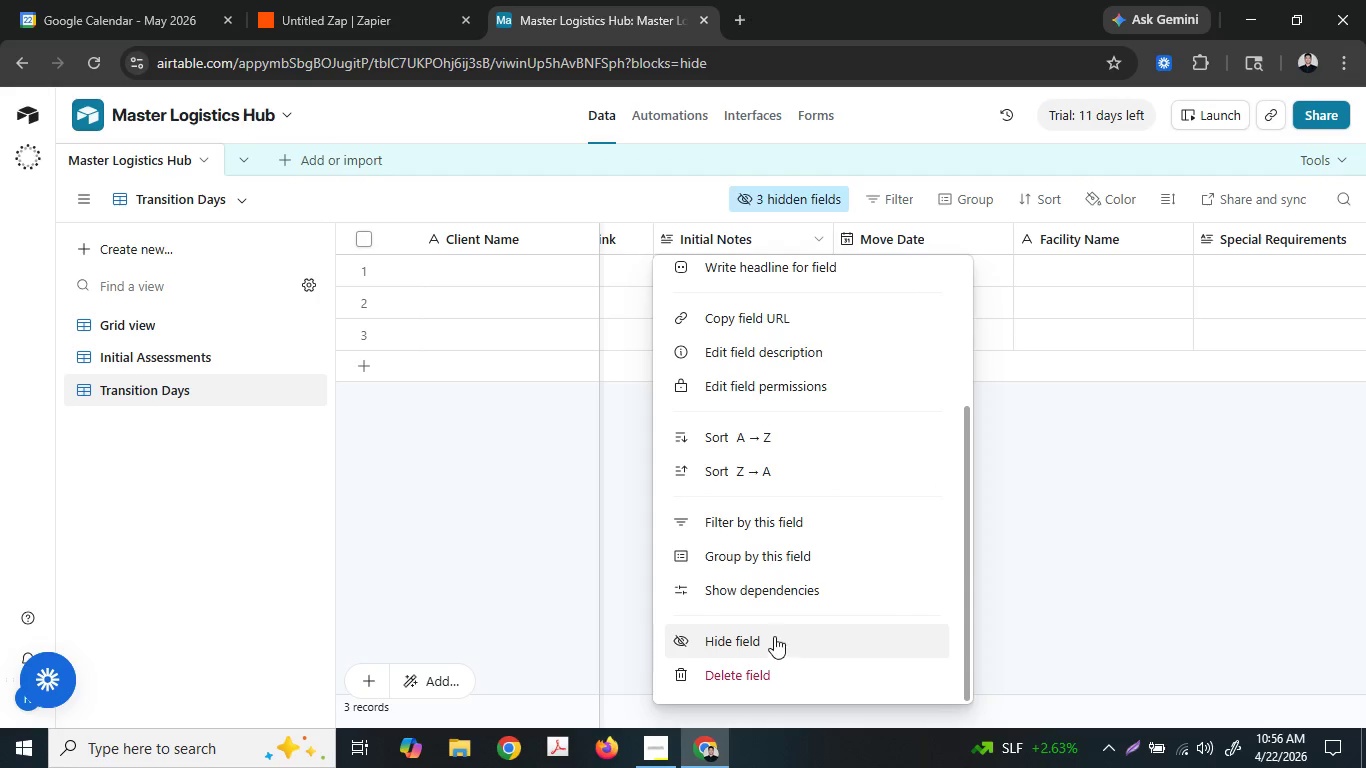 
left_click([769, 633])
 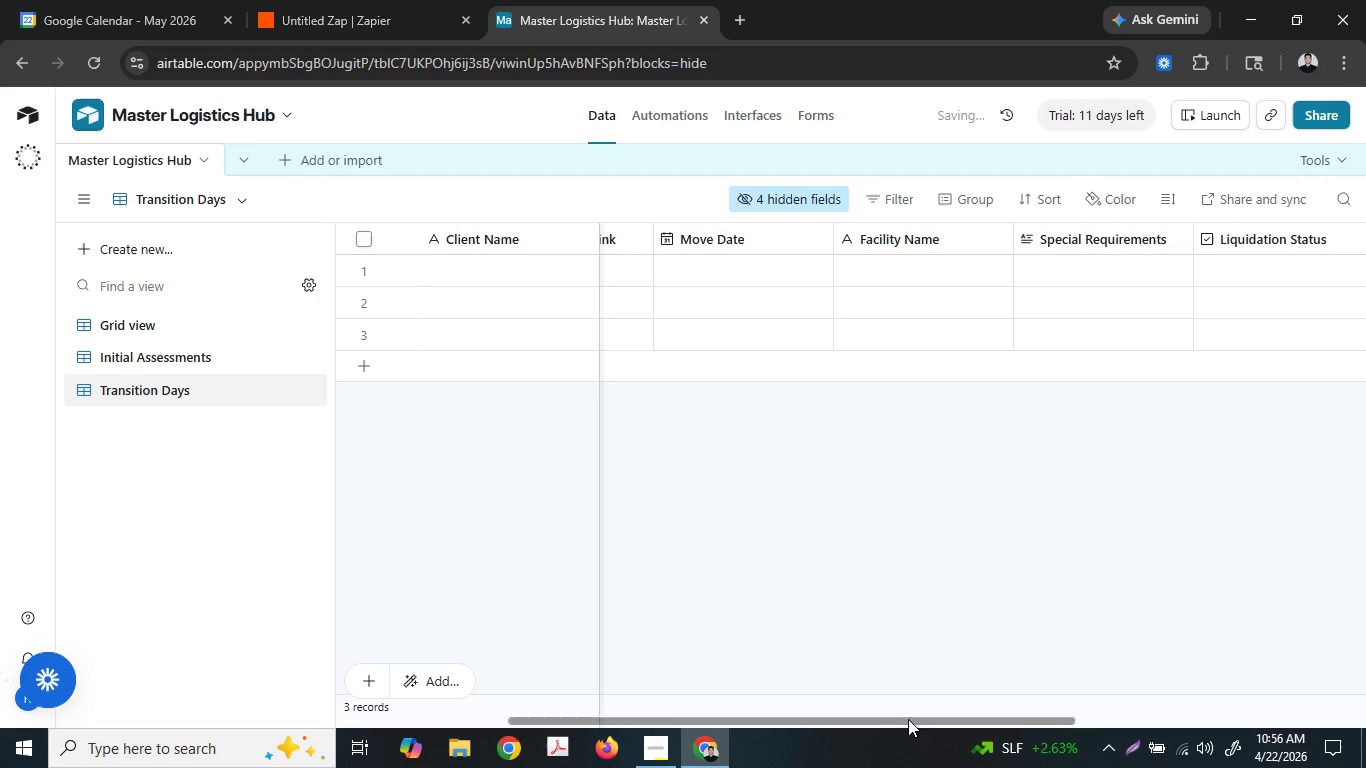 
left_click_drag(start_coordinate=[903, 718], to_coordinate=[581, 739])
 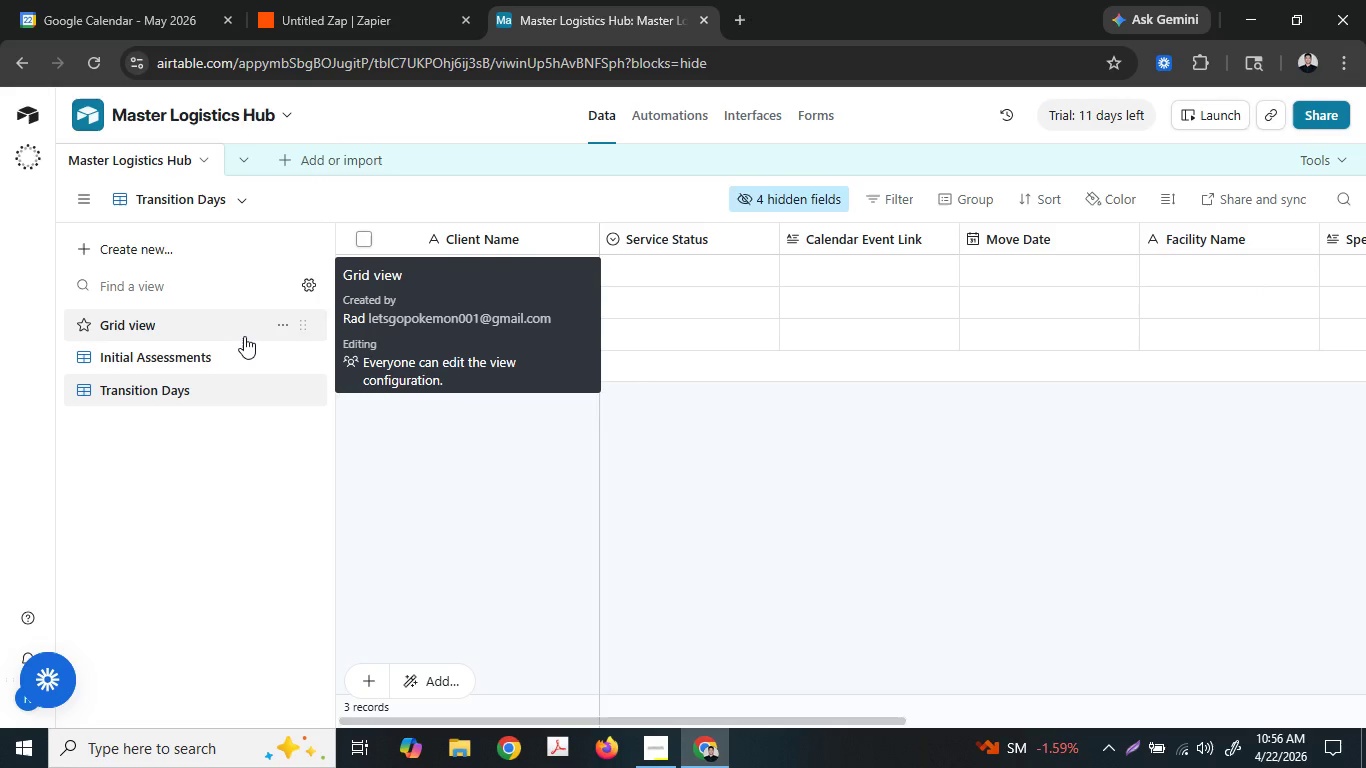 
wait(9.09)
 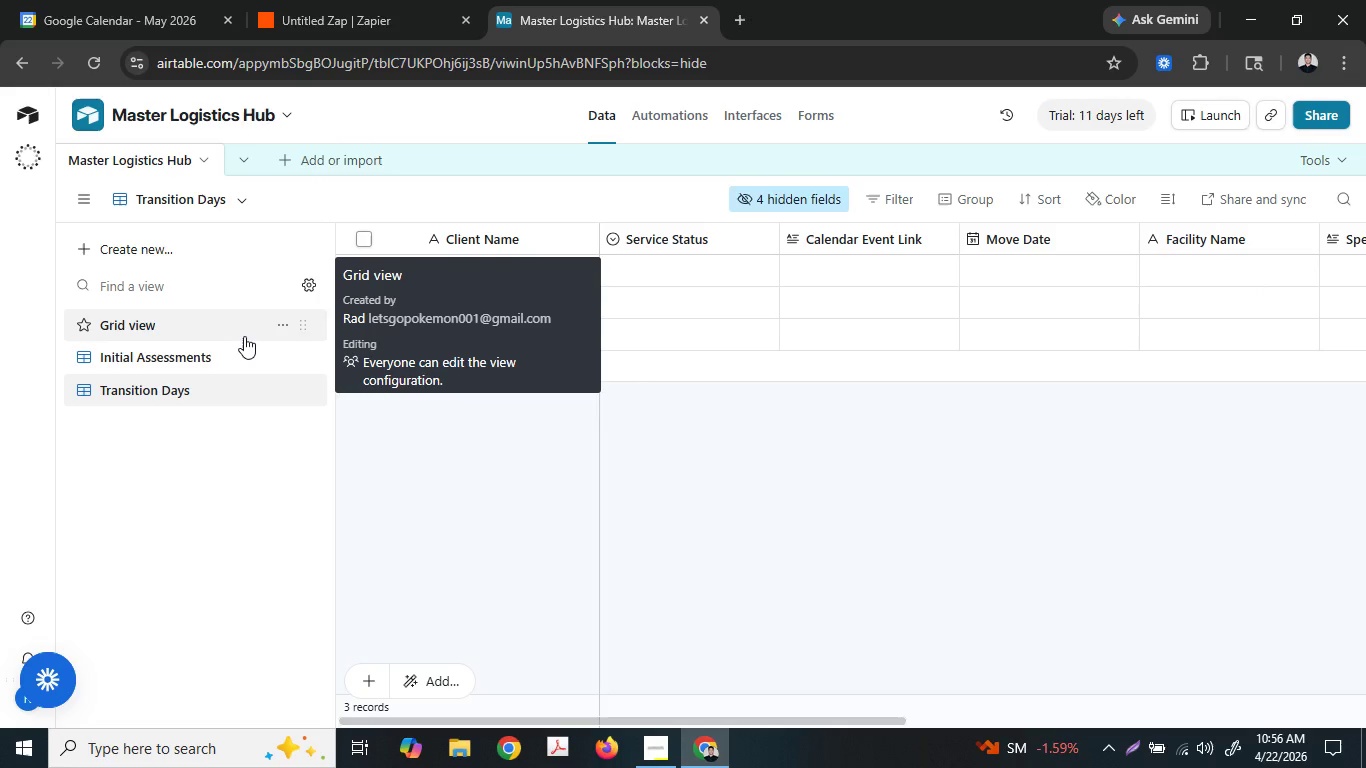 
left_click([657, 753])